 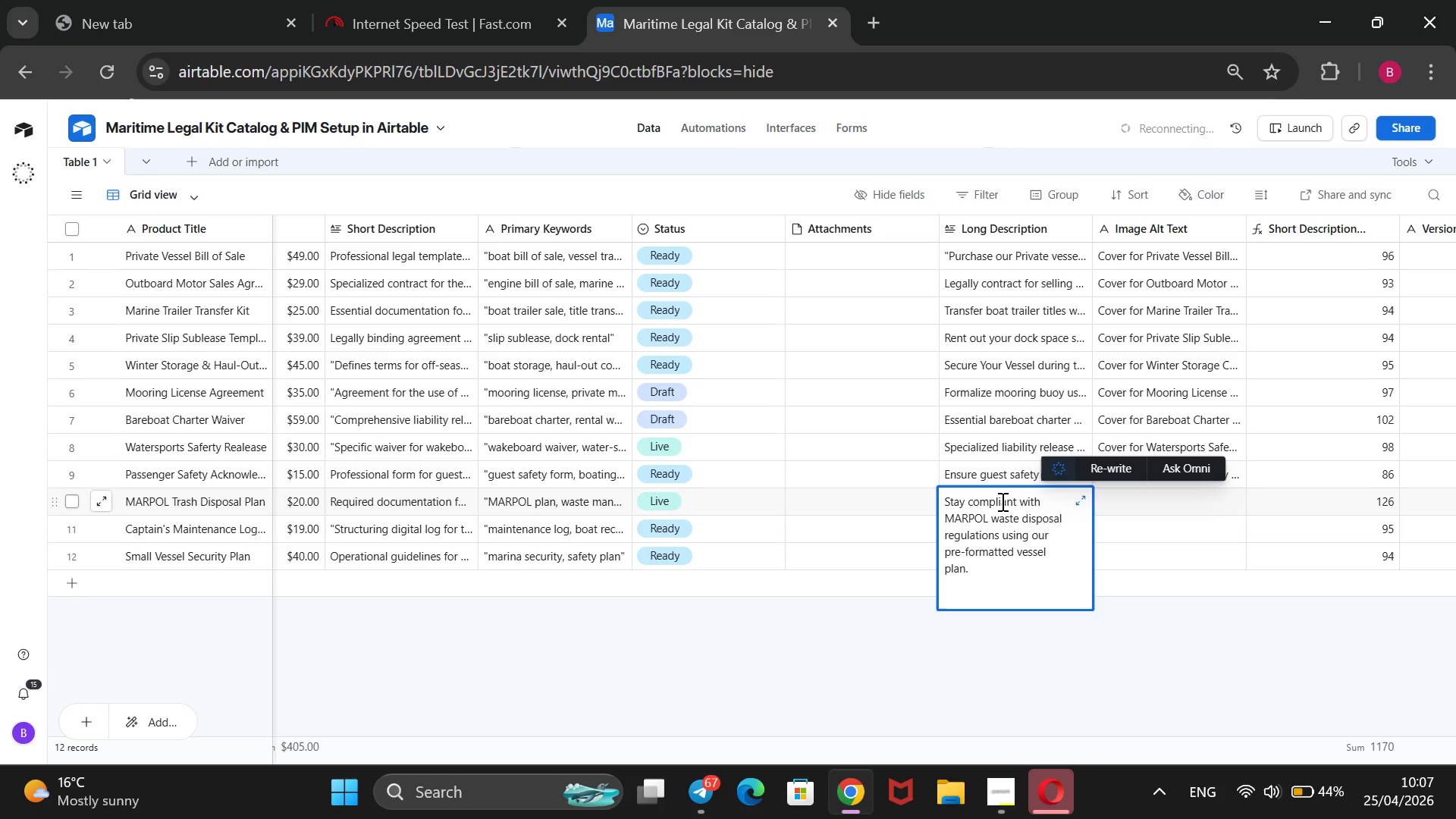 
left_click([1116, 511])
 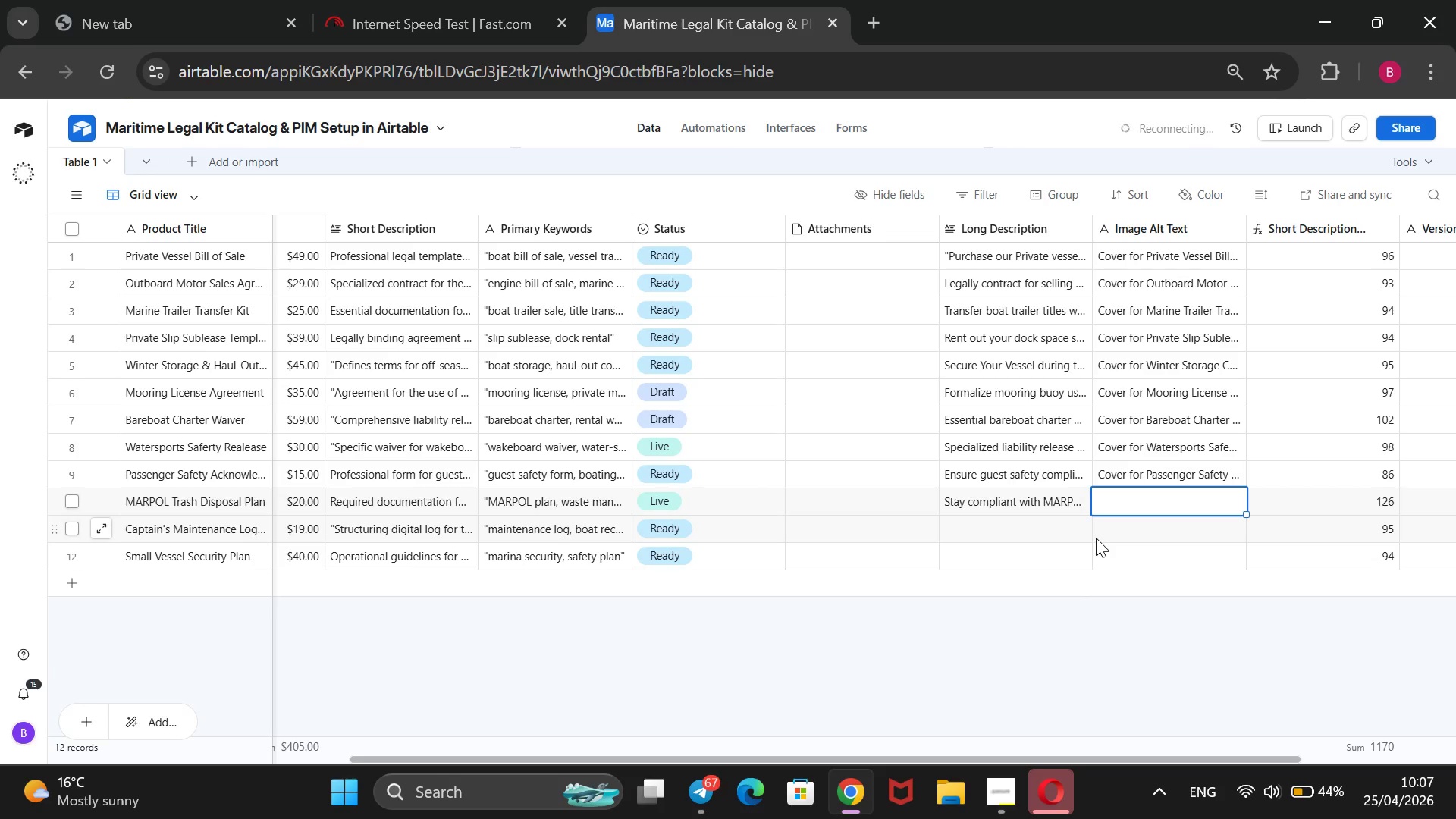 
wait(9.7)
 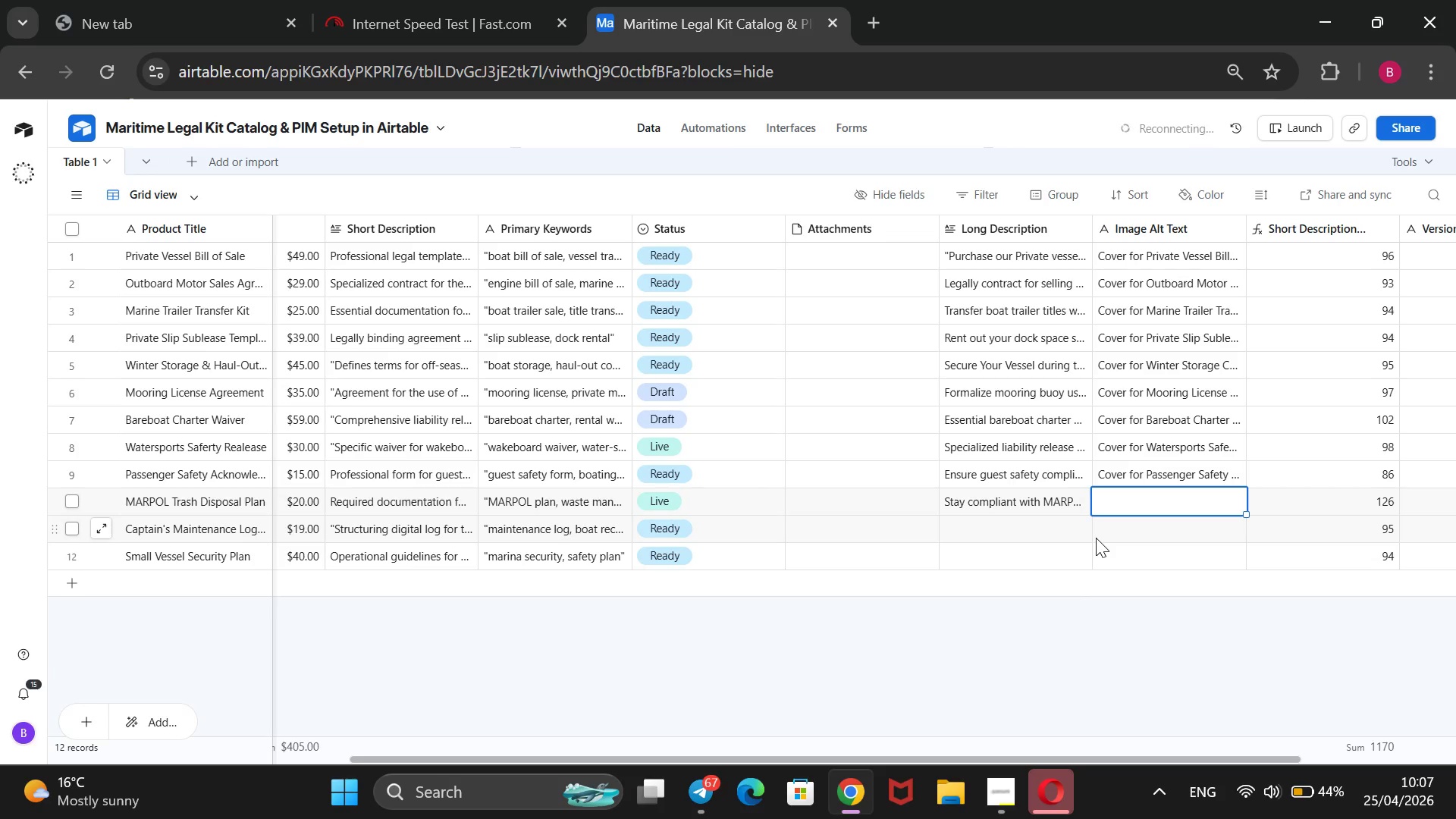 
type(Cover for MARPOL Trash Disposal Plan)
 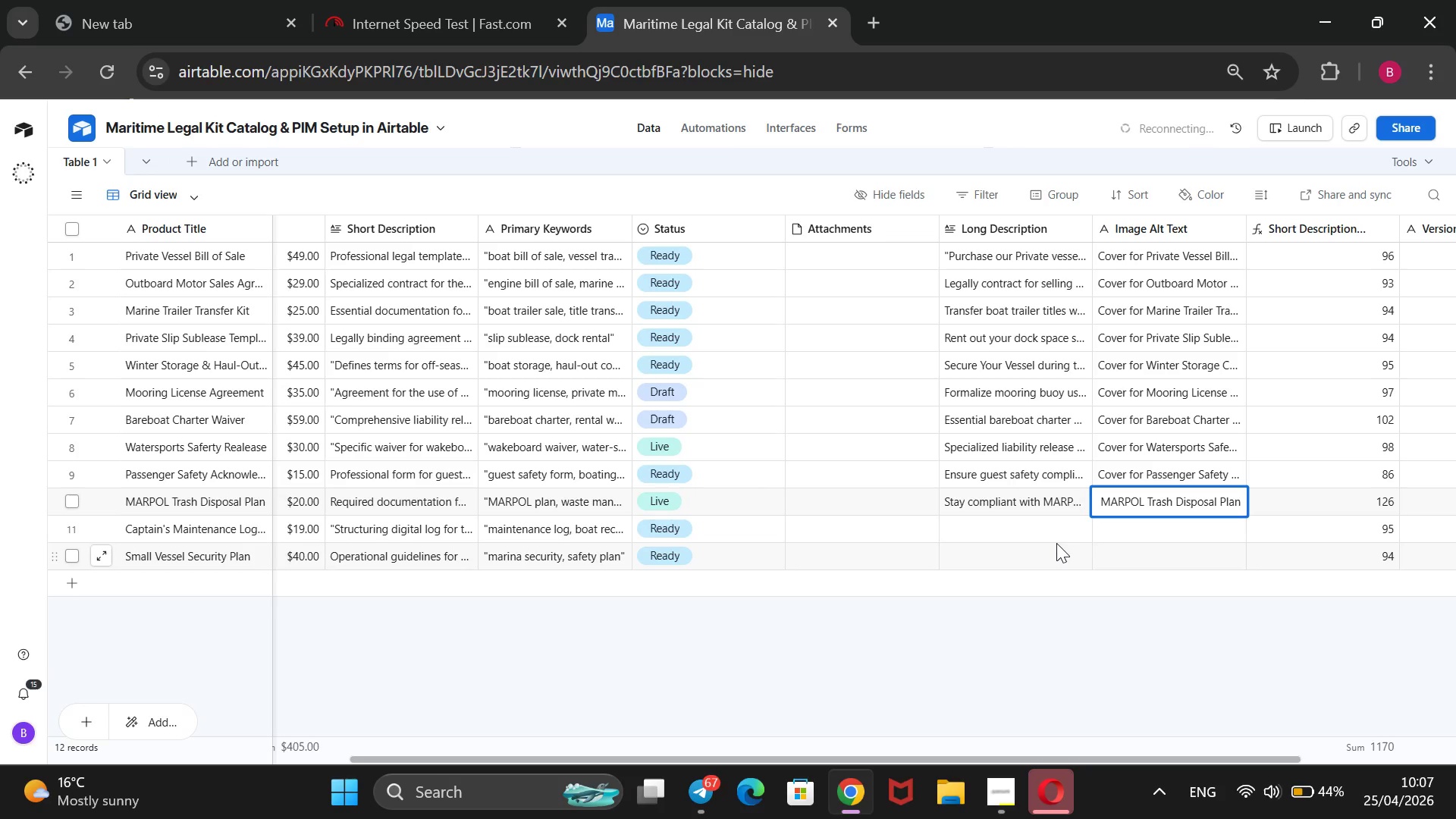 
left_click([1049, 535])
 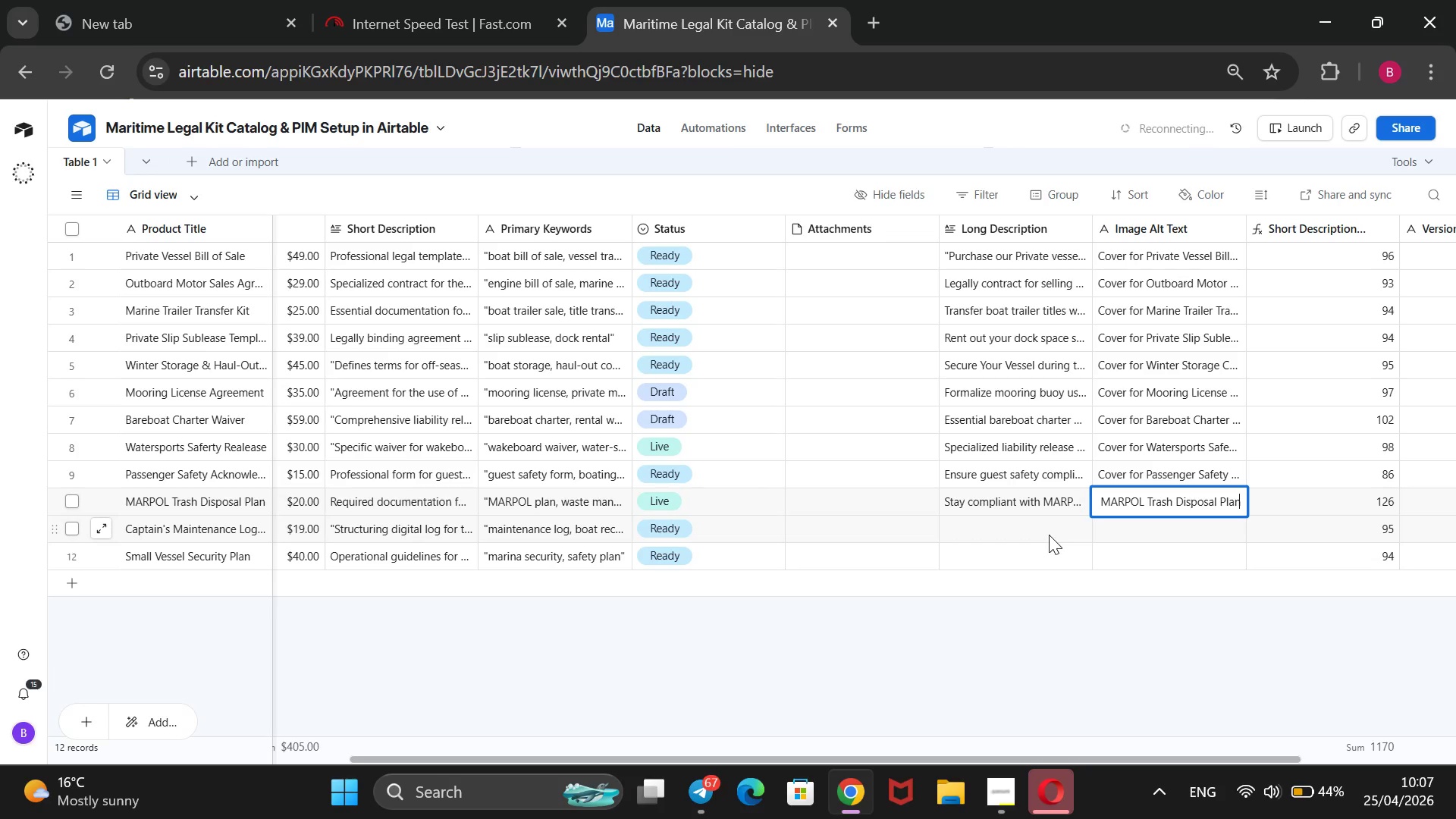 
type(Digital logbook for captaine)
key(Backspace)
type(s to track maintenace)
 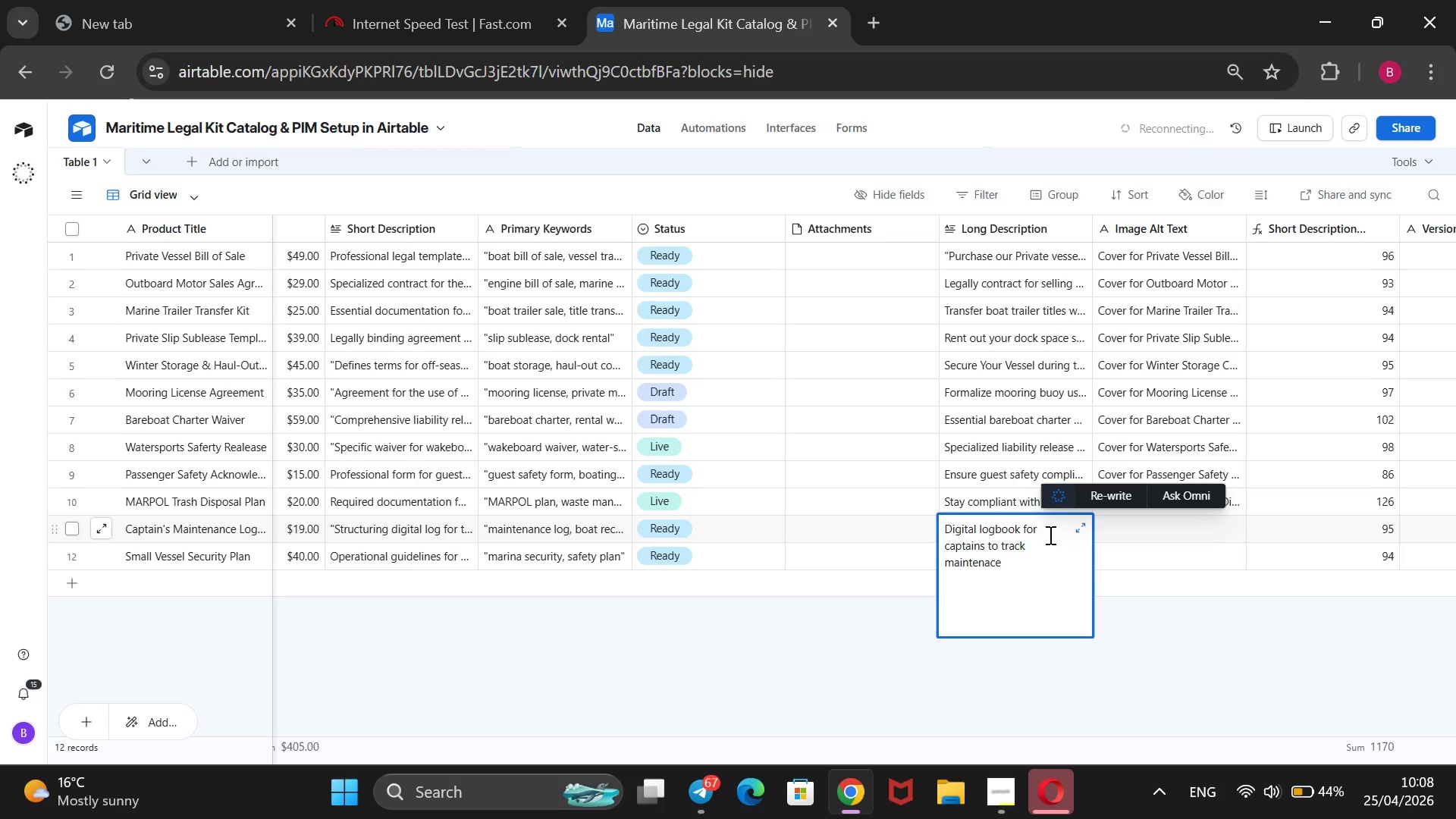 
key(ArrowUp)
 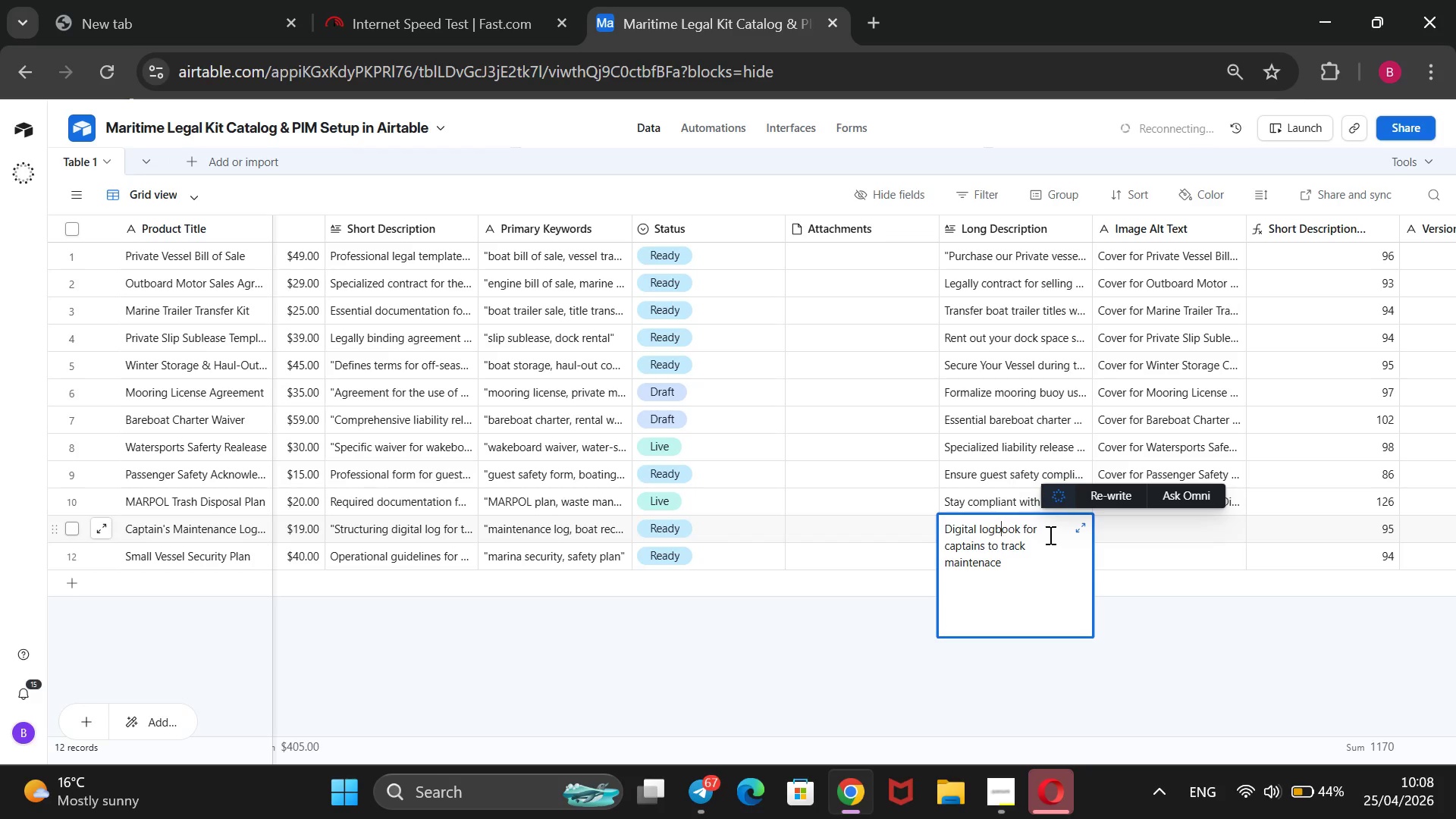 
key(ArrowUp)
 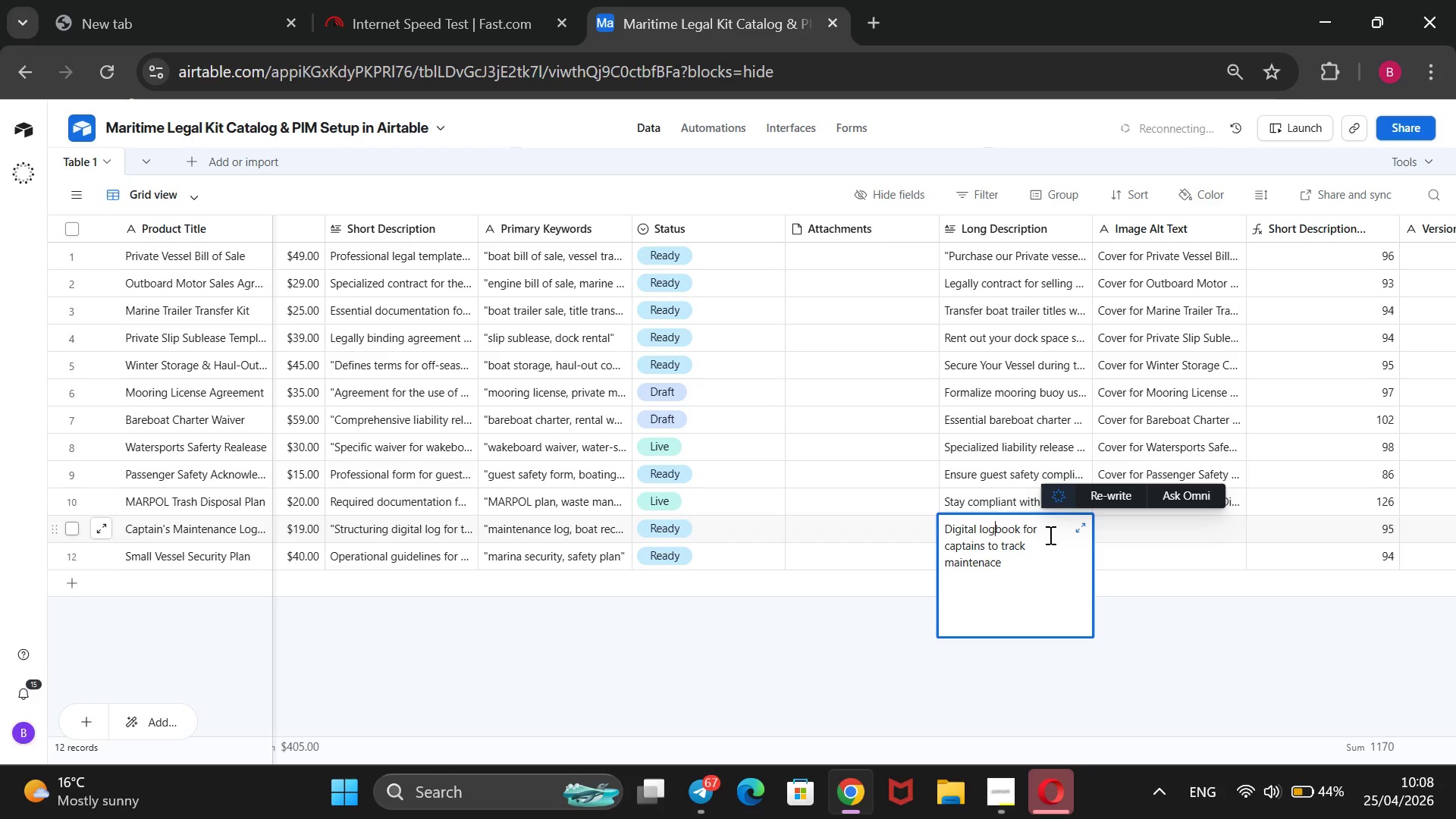 
key(ArrowLeft)
 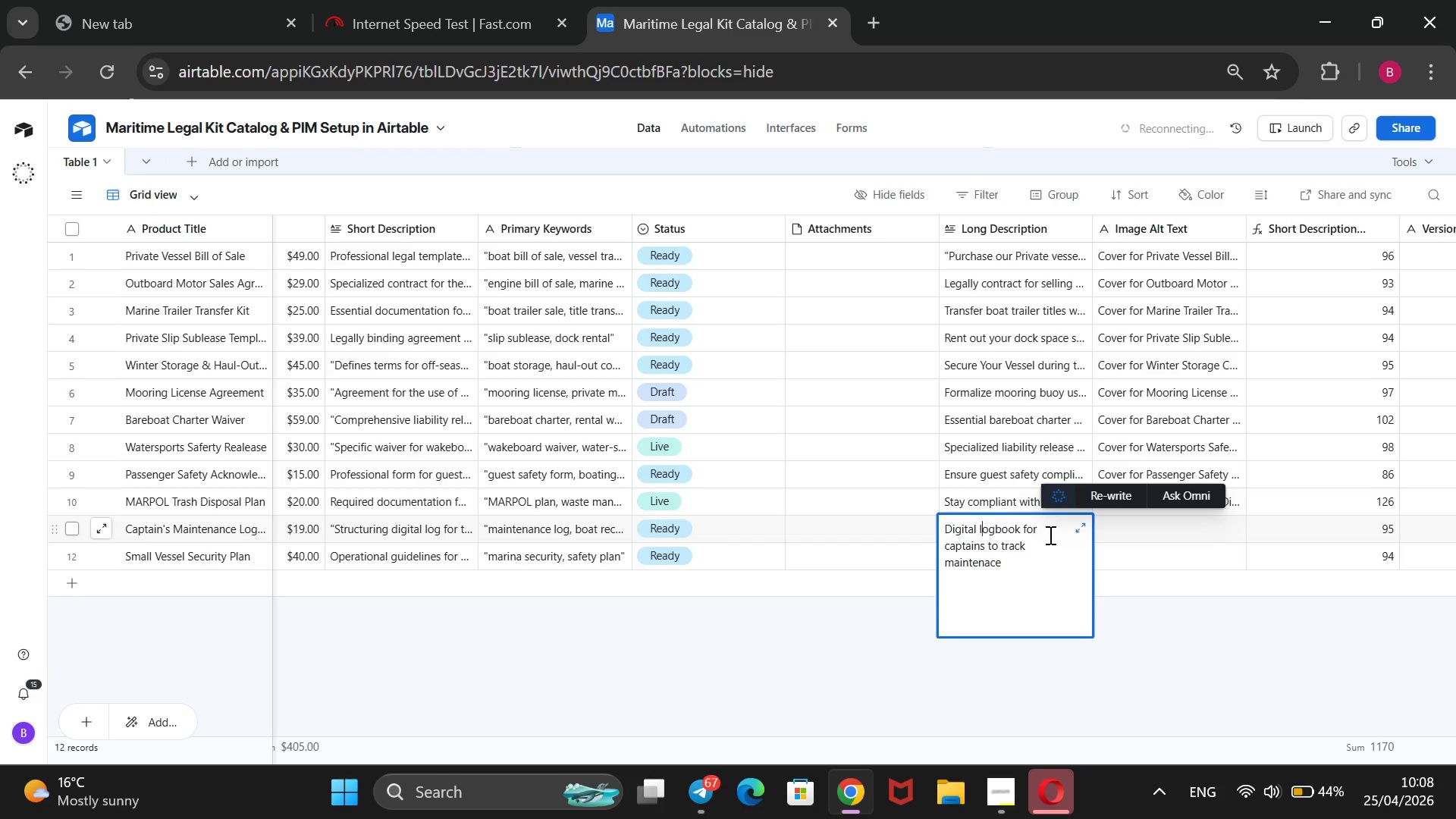 
key(ArrowLeft)
 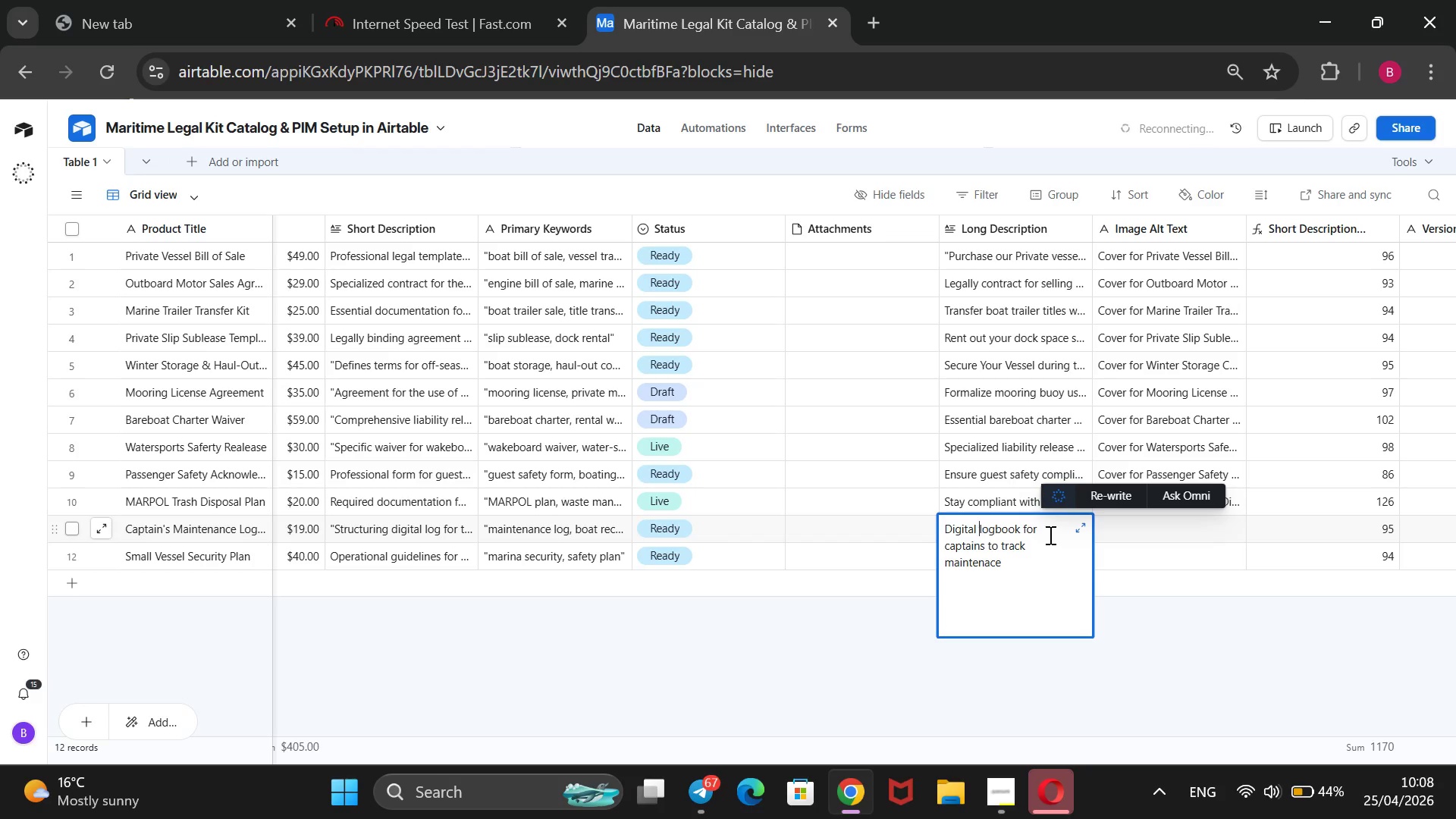 
key(ArrowLeft)
 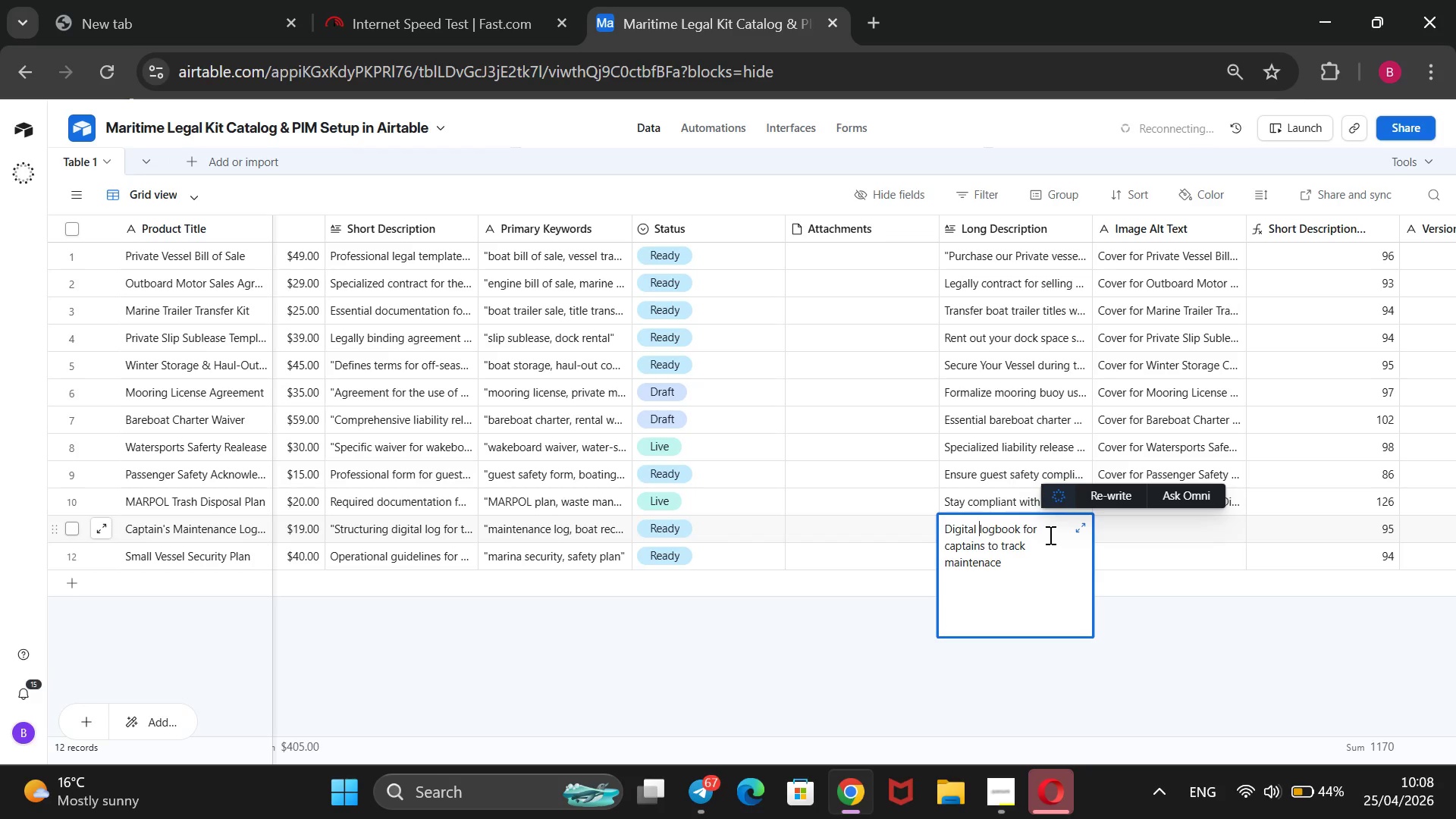 
key(ArrowLeft)
 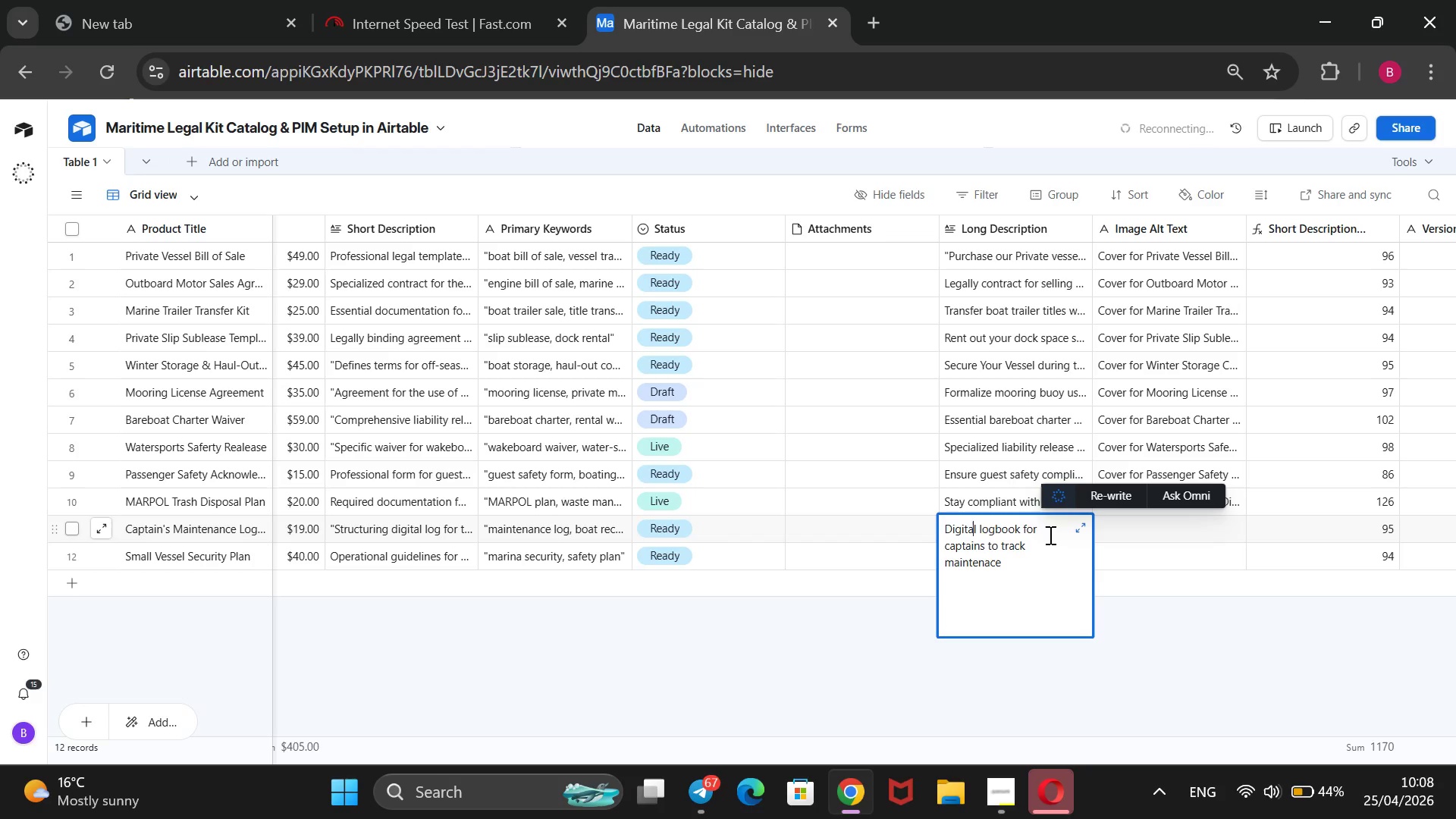 
key(ArrowLeft)
 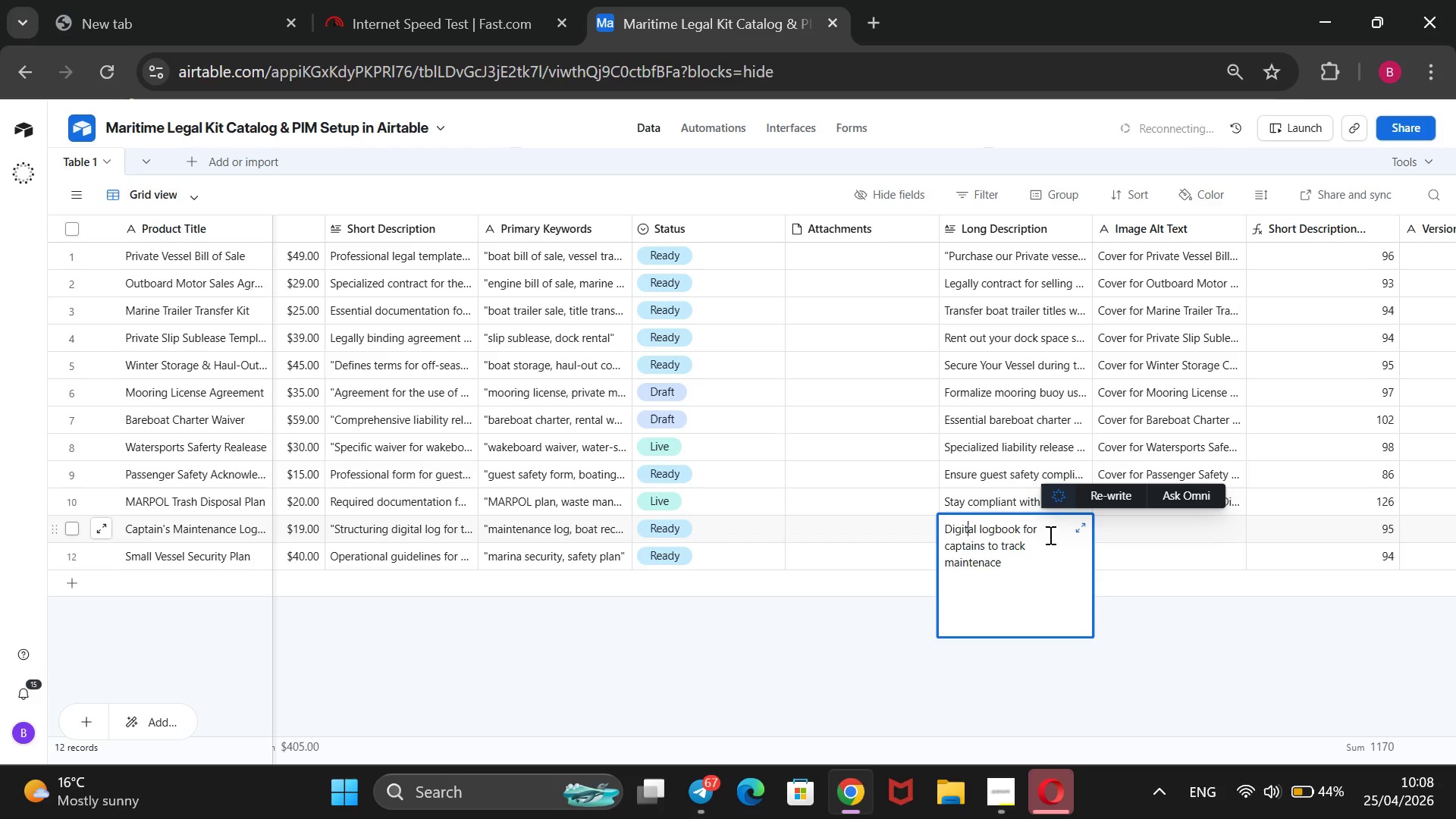 
key(ArrowLeft)
 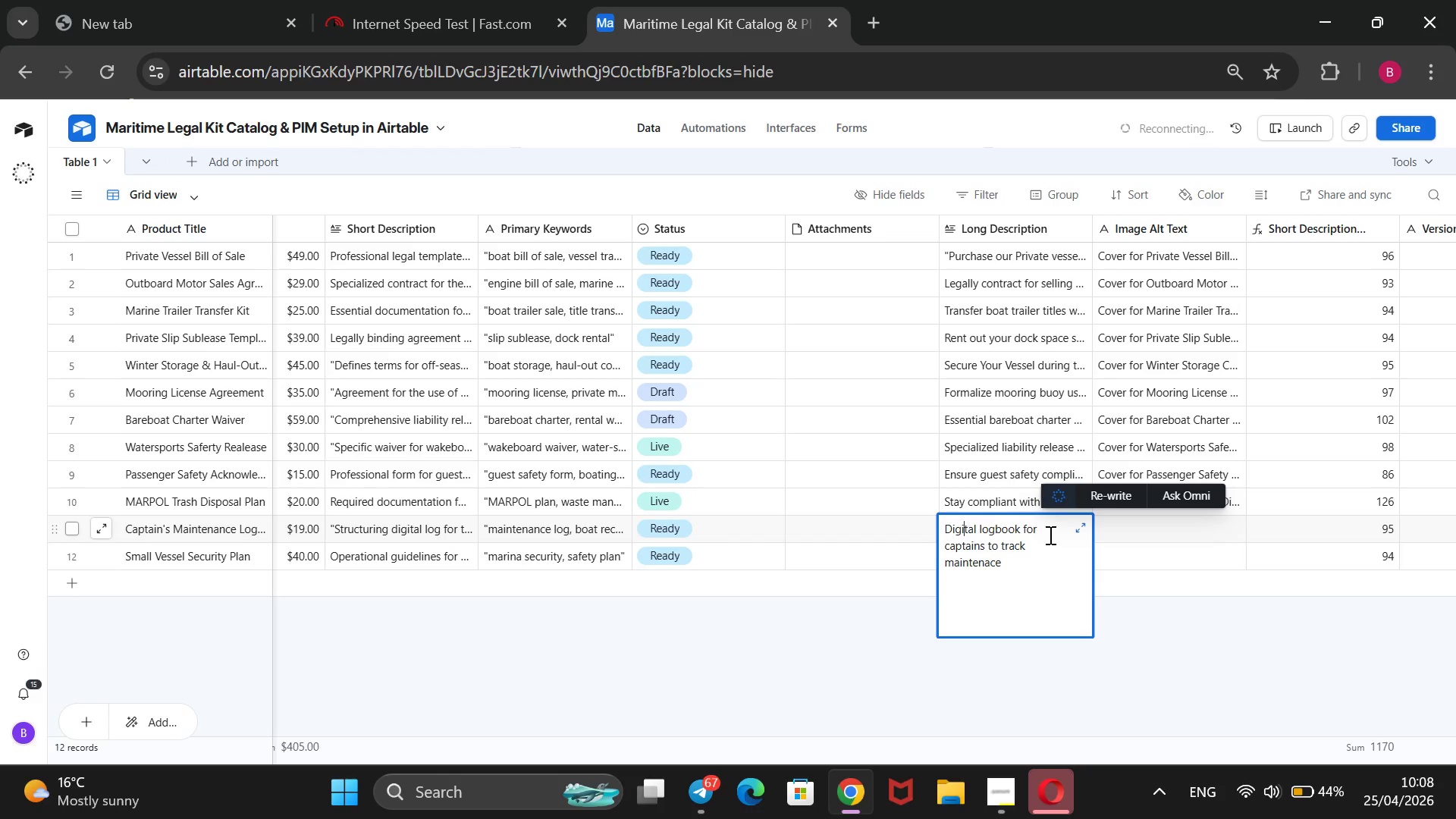 
key(ArrowLeft)
 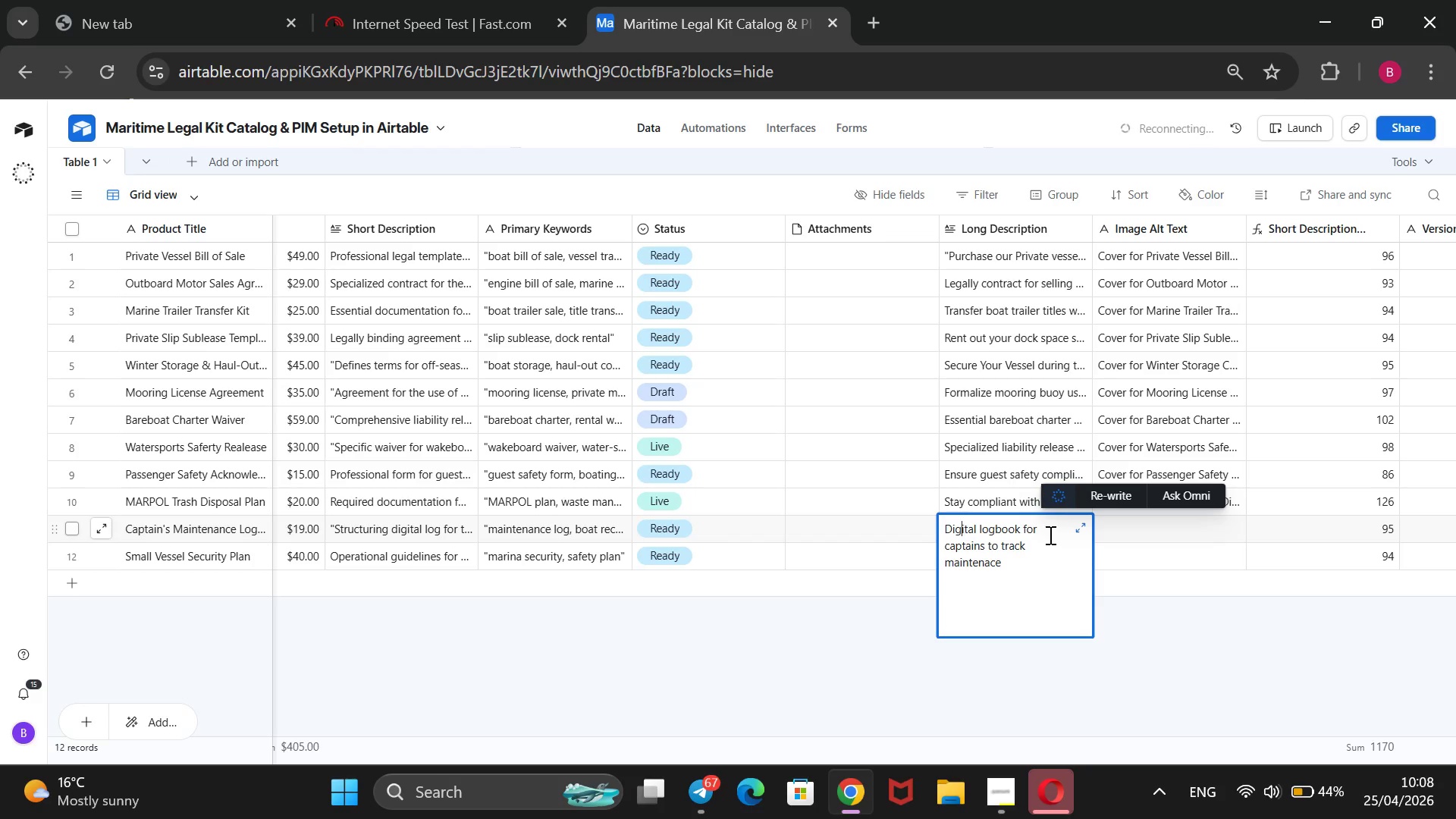 
key(ArrowLeft)
 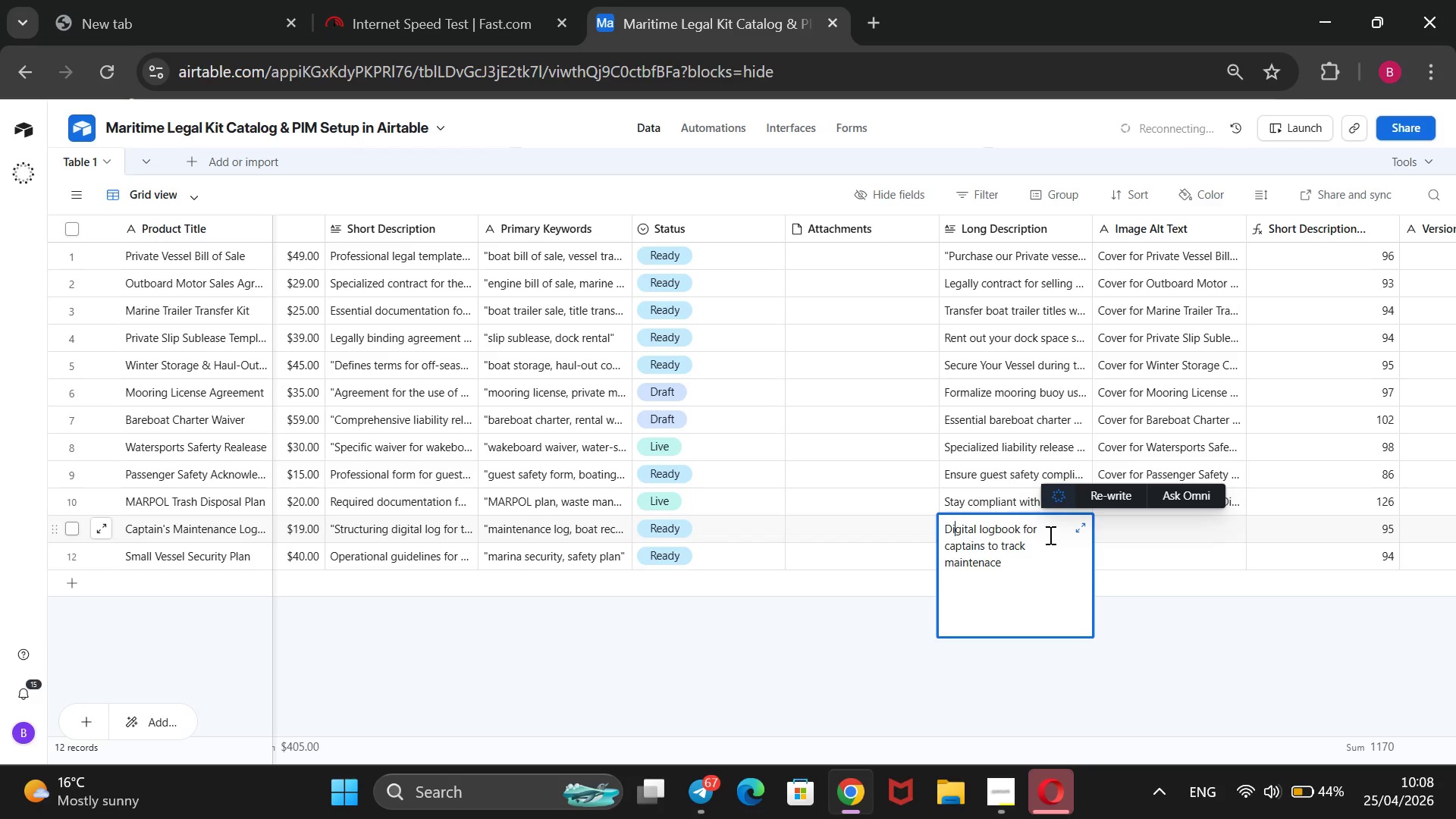 
key(ArrowLeft)
 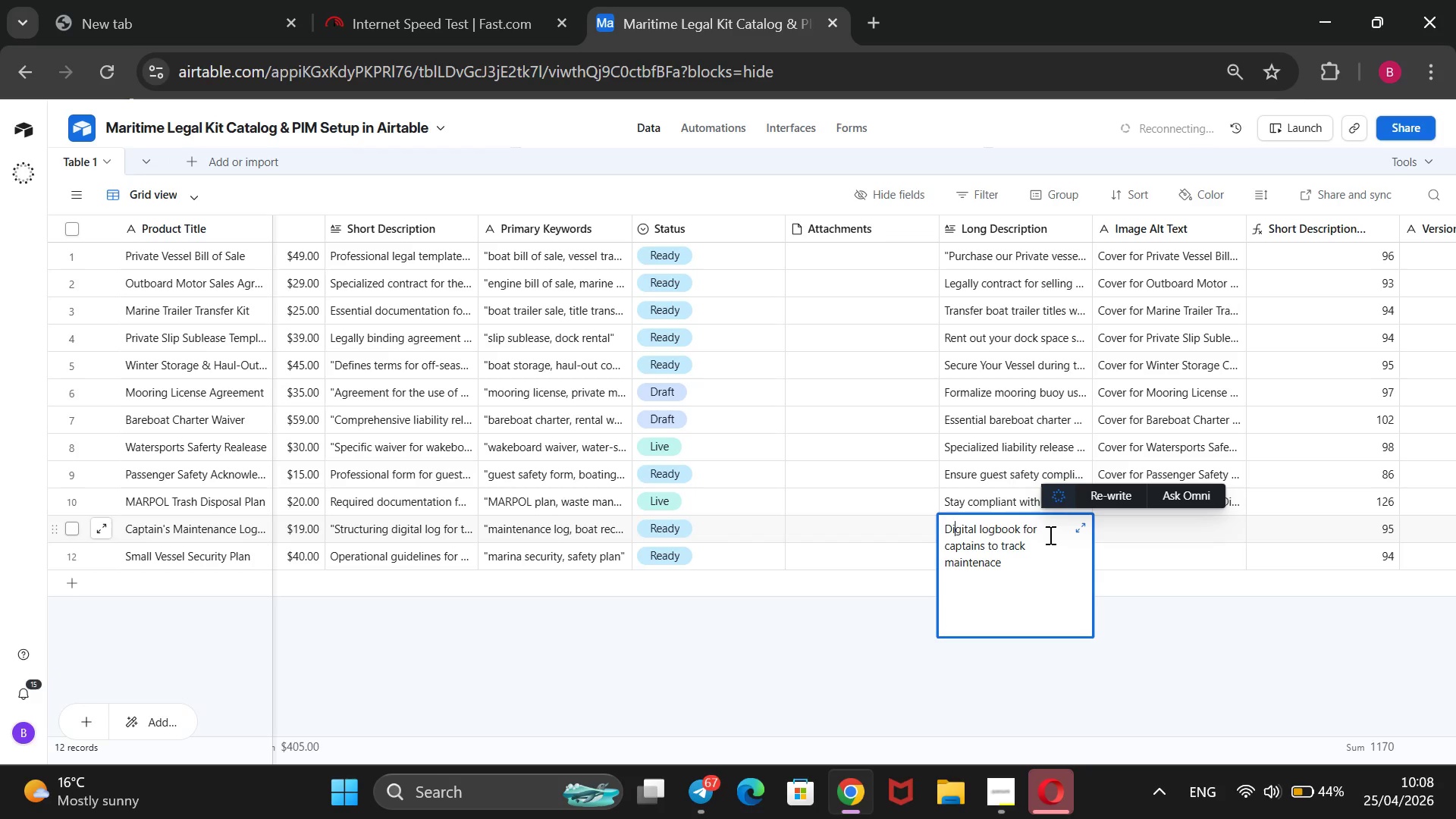 
key(ArrowLeft)
 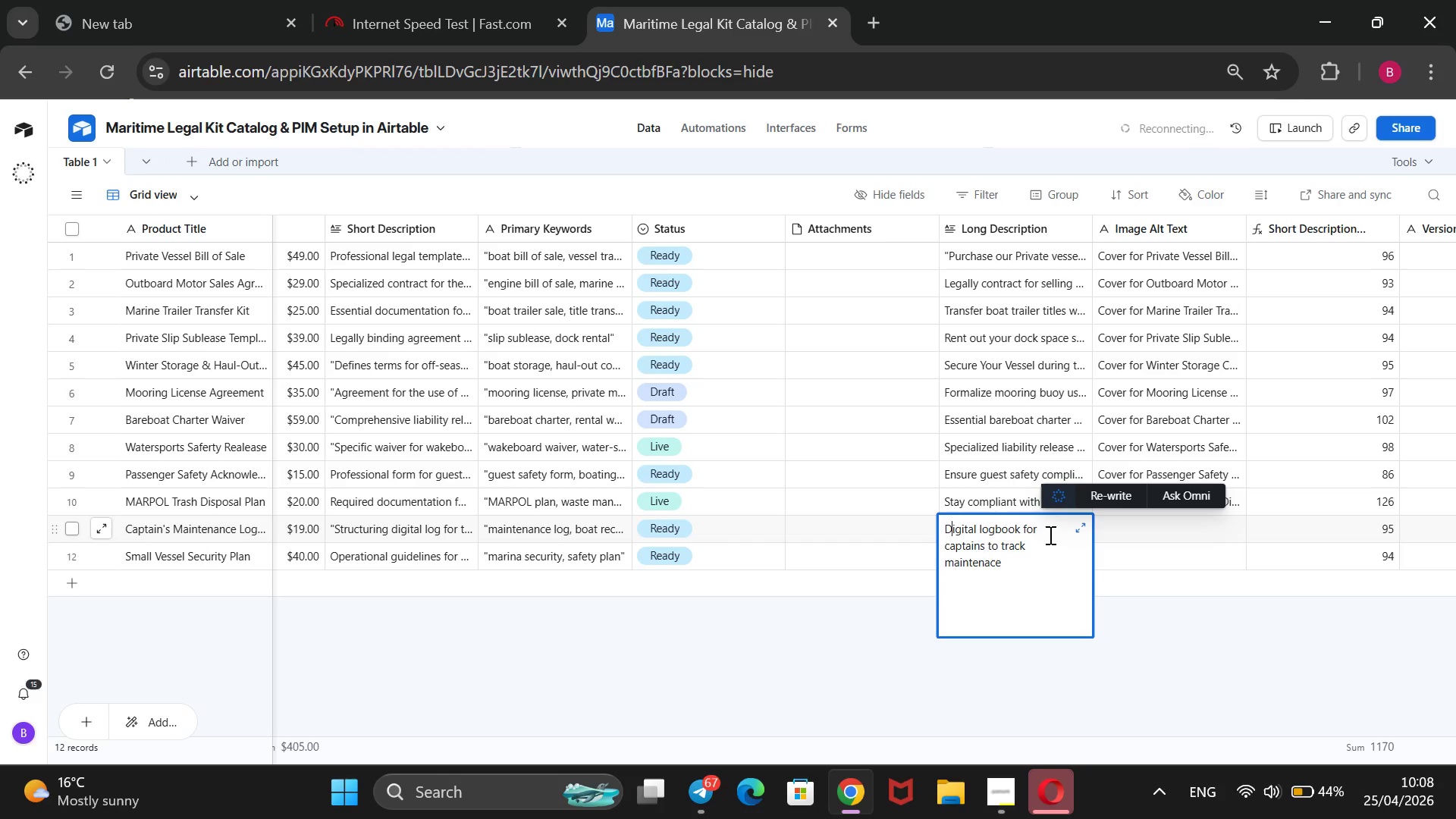 
key(ArrowLeft)
 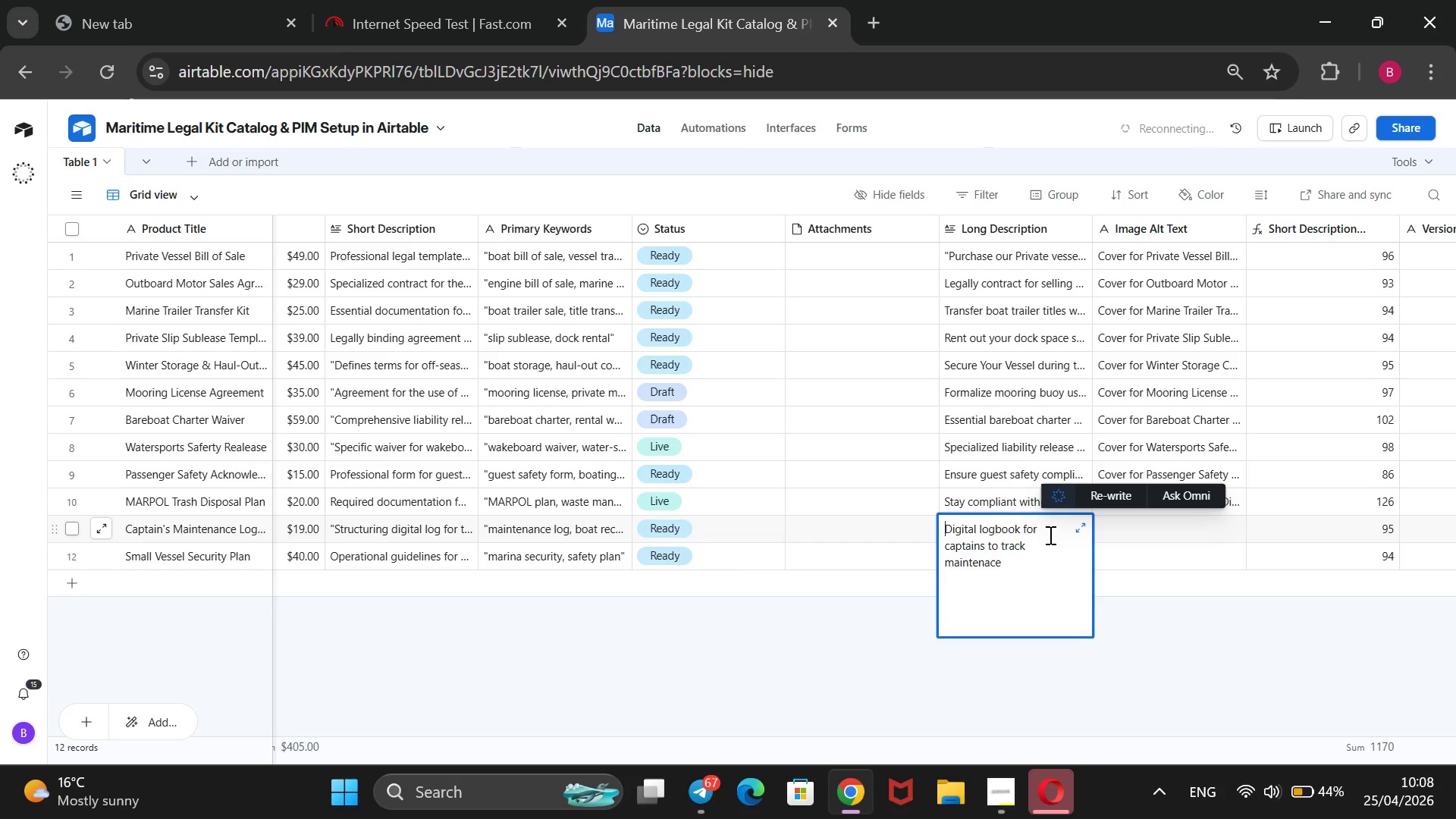 
key(ArrowLeft)
 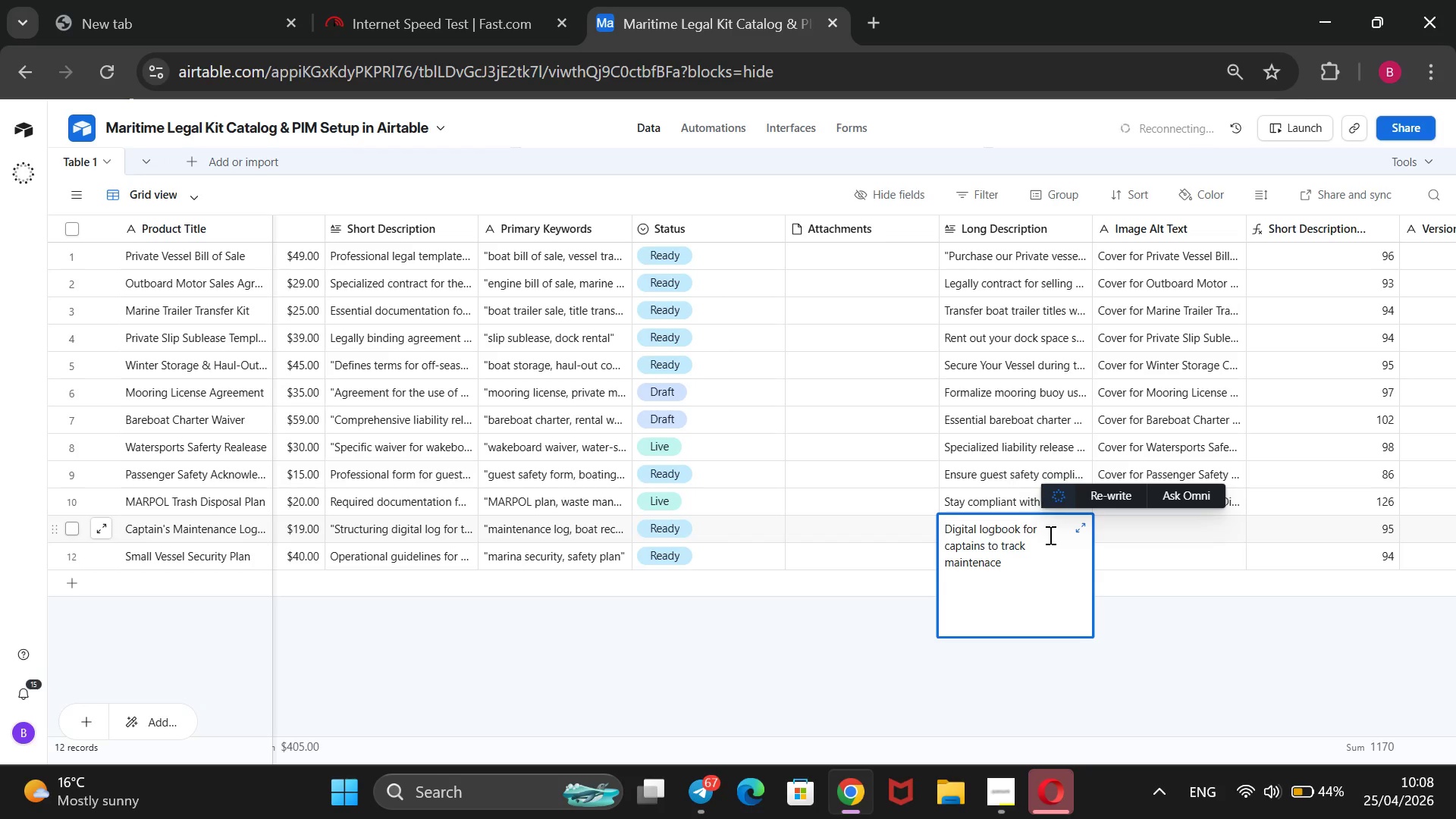 
key(Shift+2)
 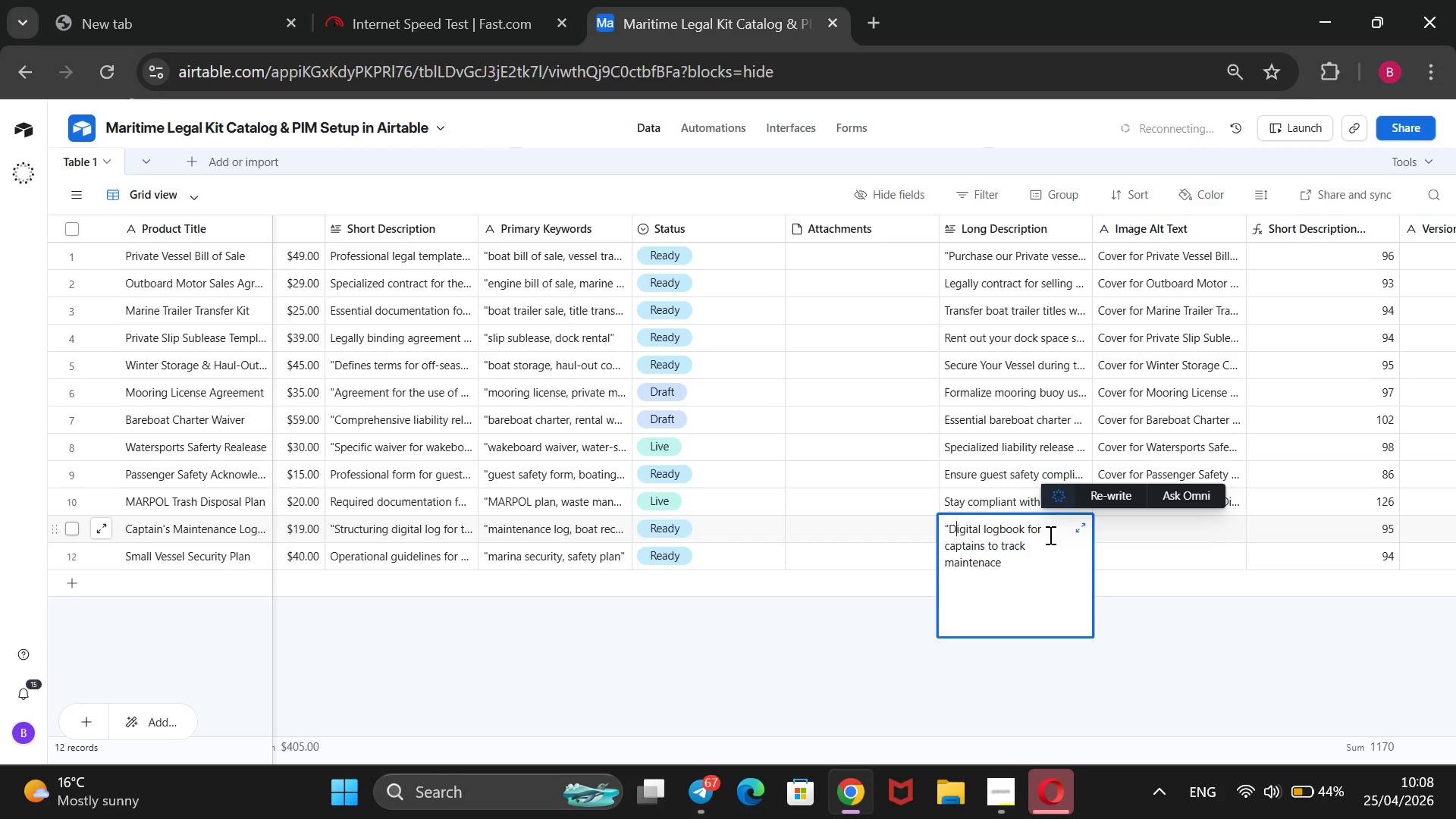 
key(ArrowRight)
 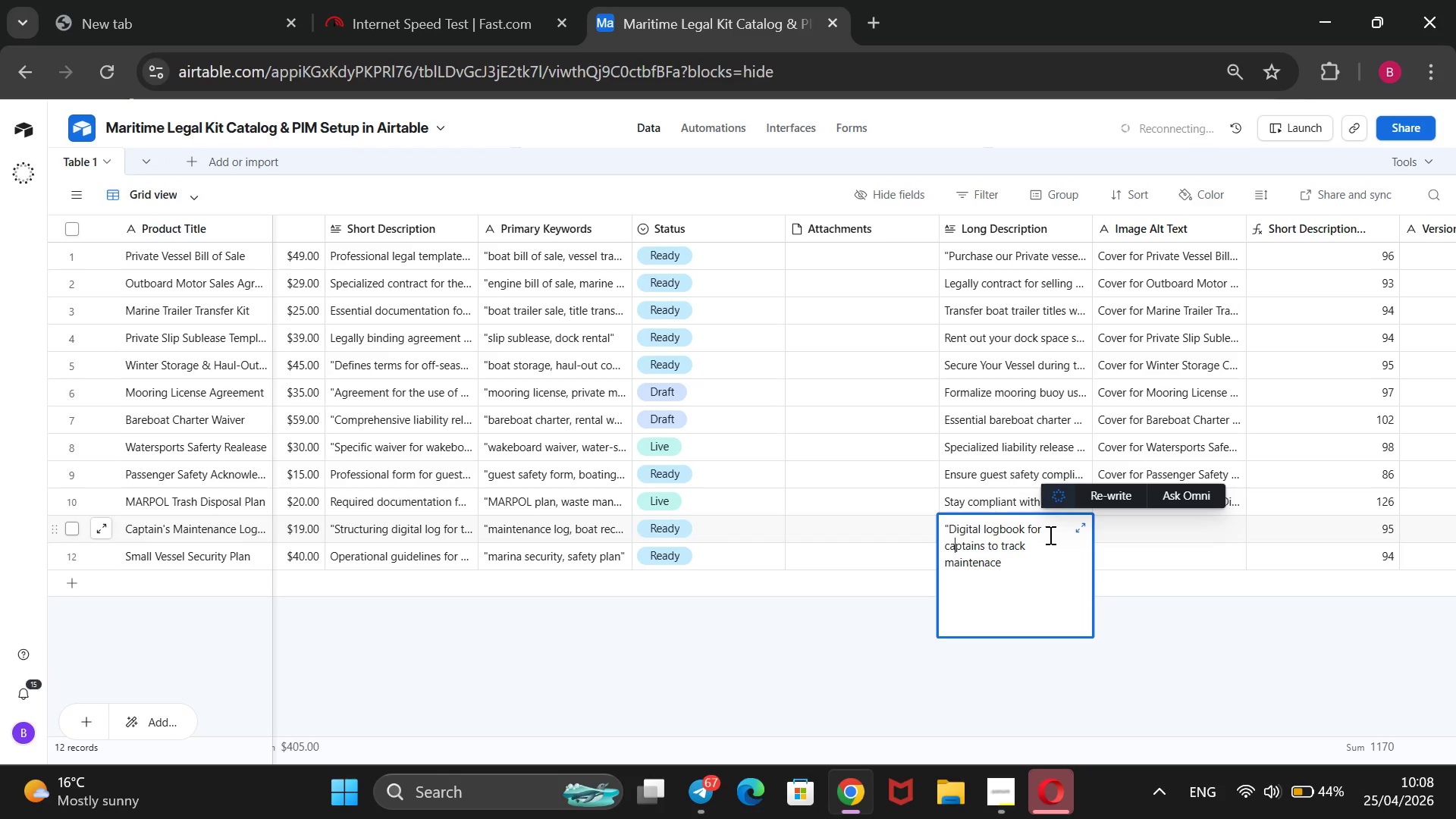 
key(ArrowDown)
 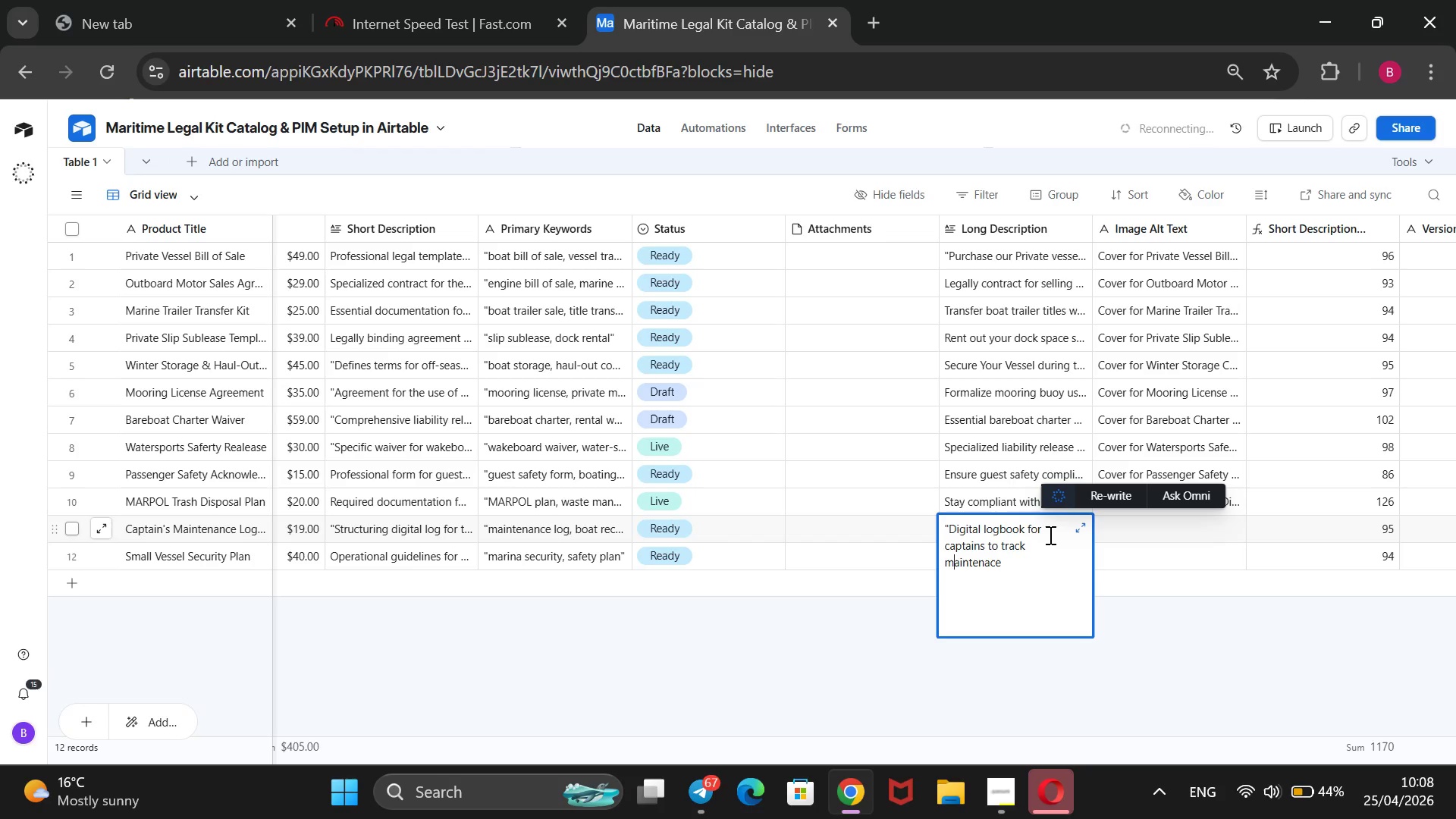 
key(ArrowDown)
 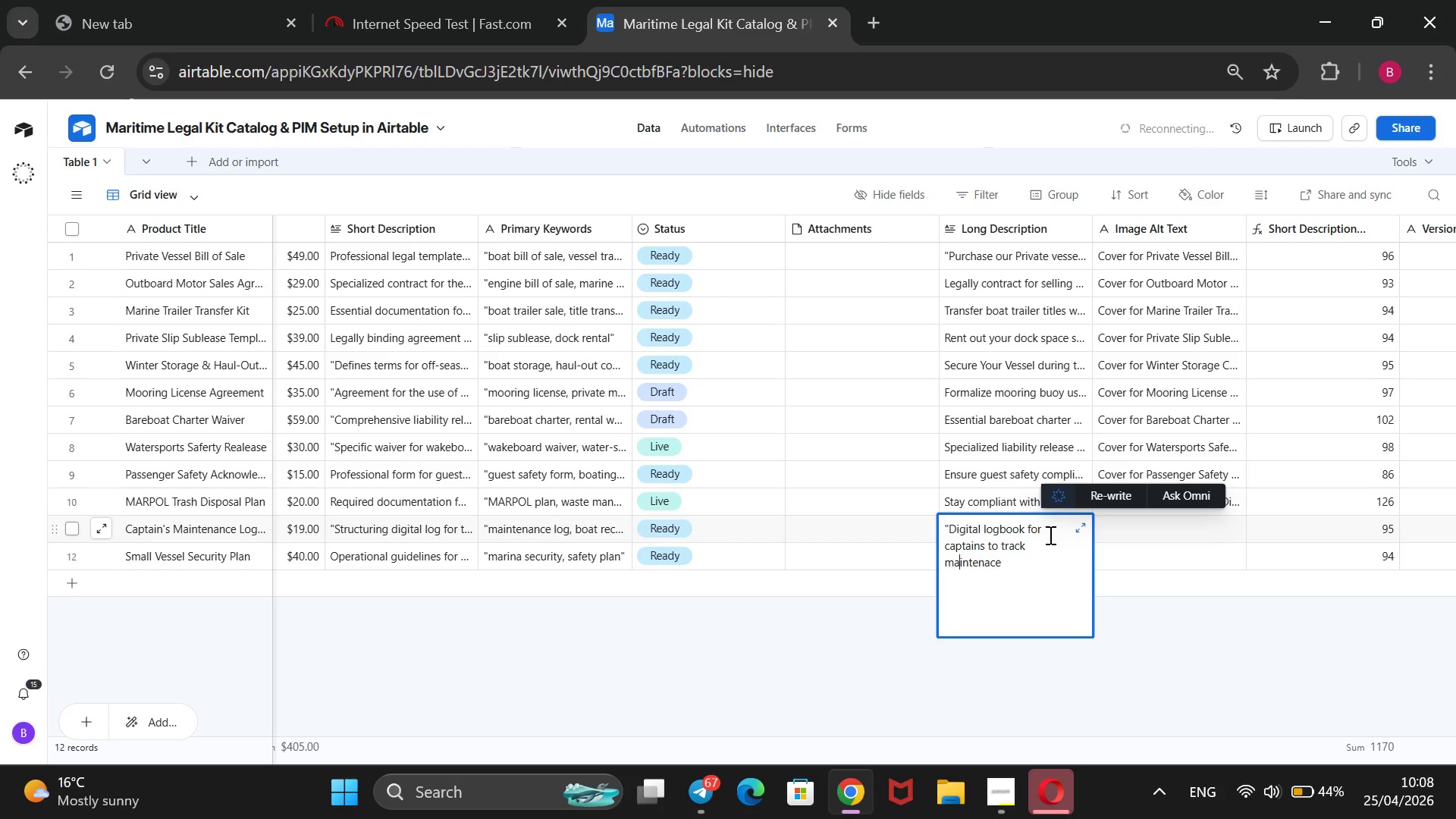 
key(ArrowRight)
 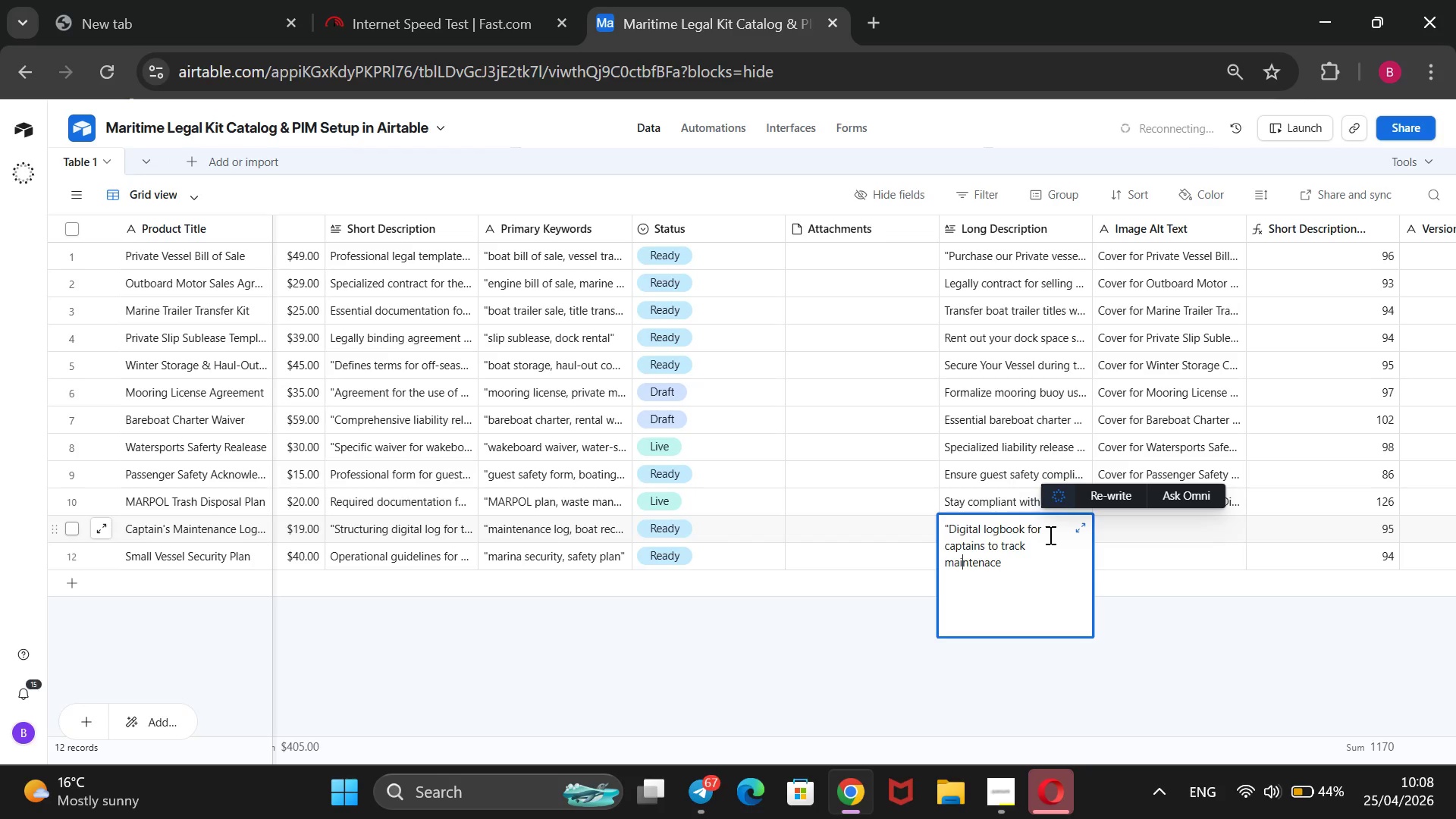 
key(ArrowRight)
 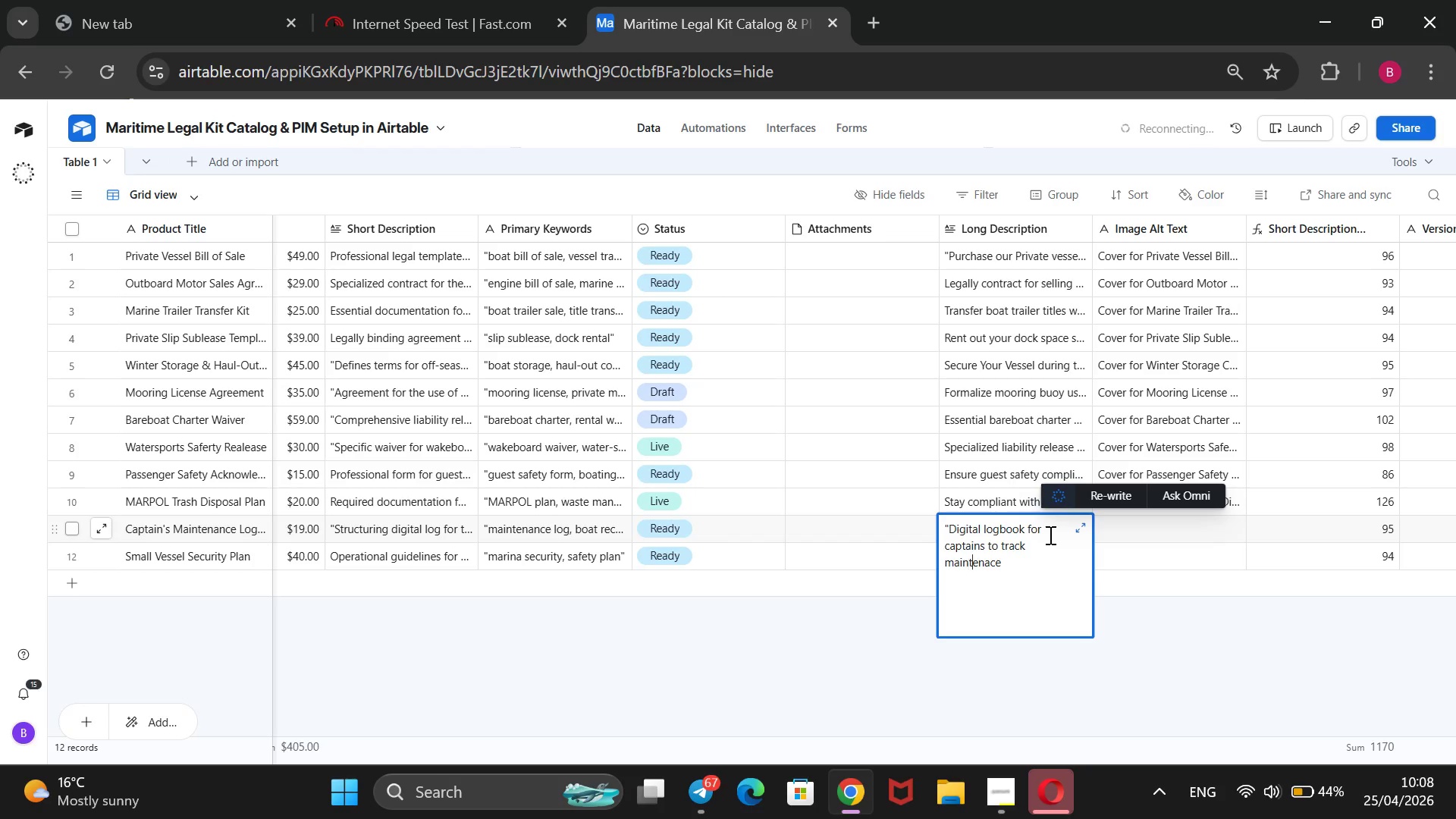 
key(ArrowRight)
 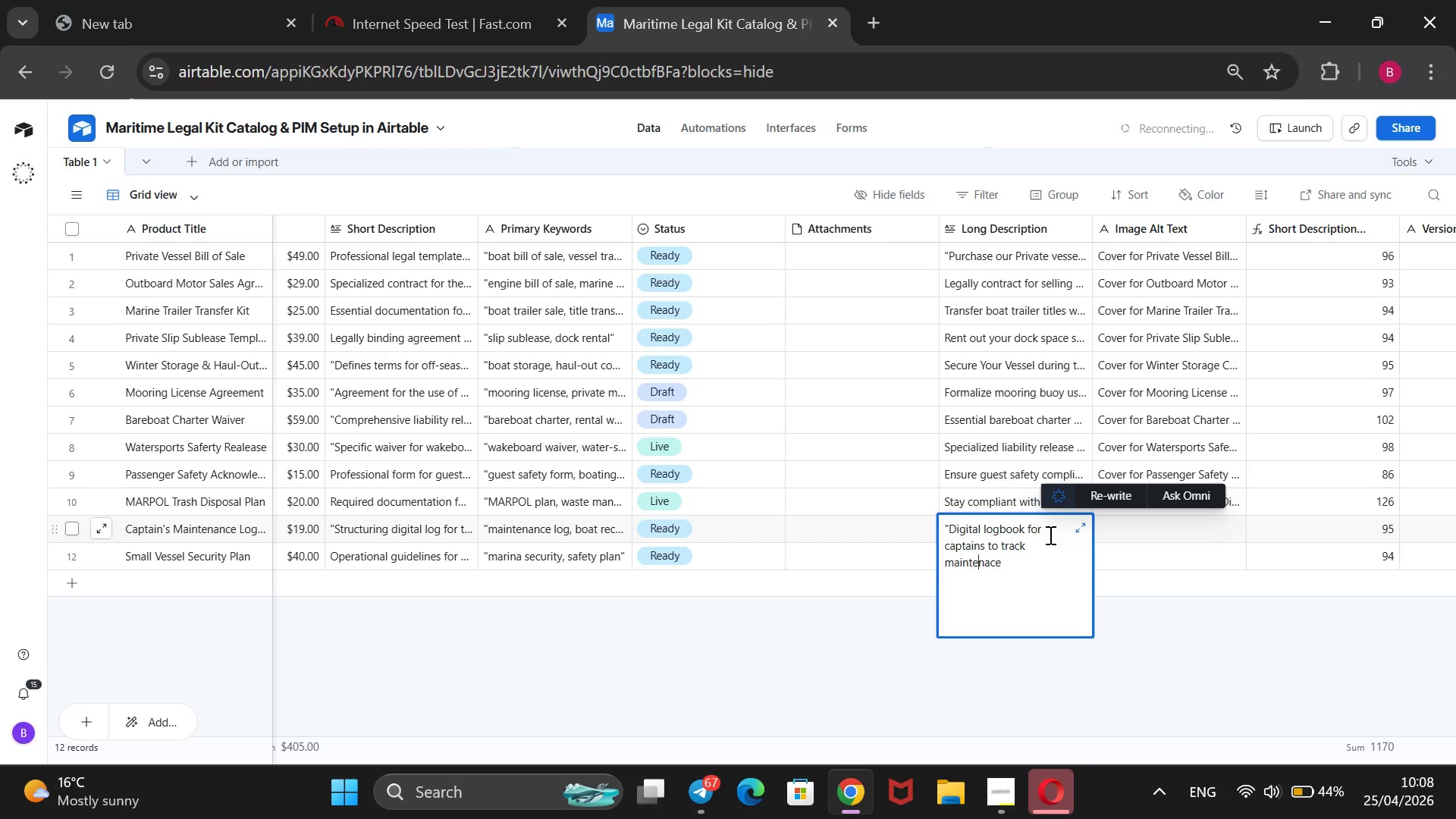 
key(ArrowRight)
 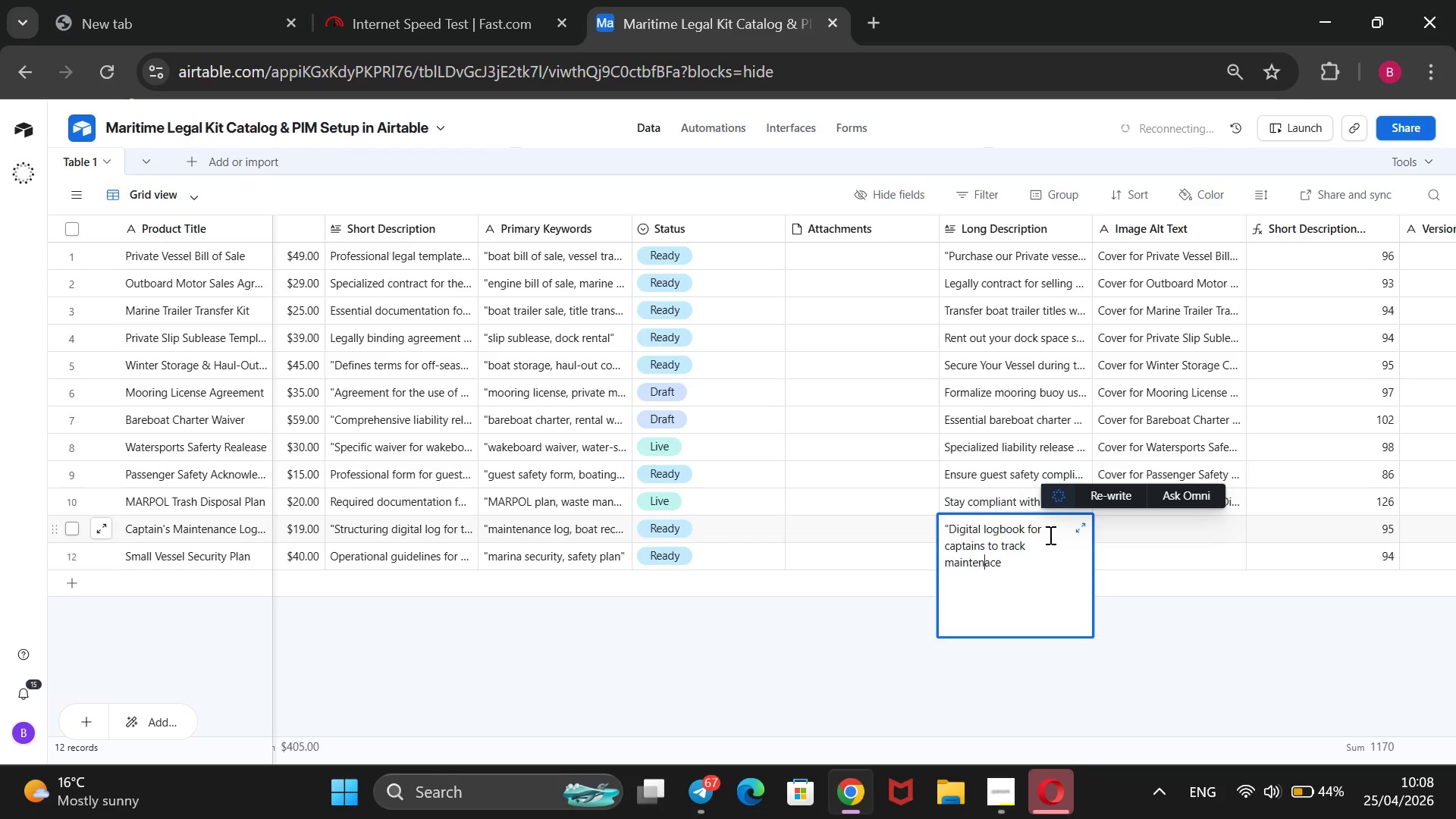 
key(ArrowRight)
 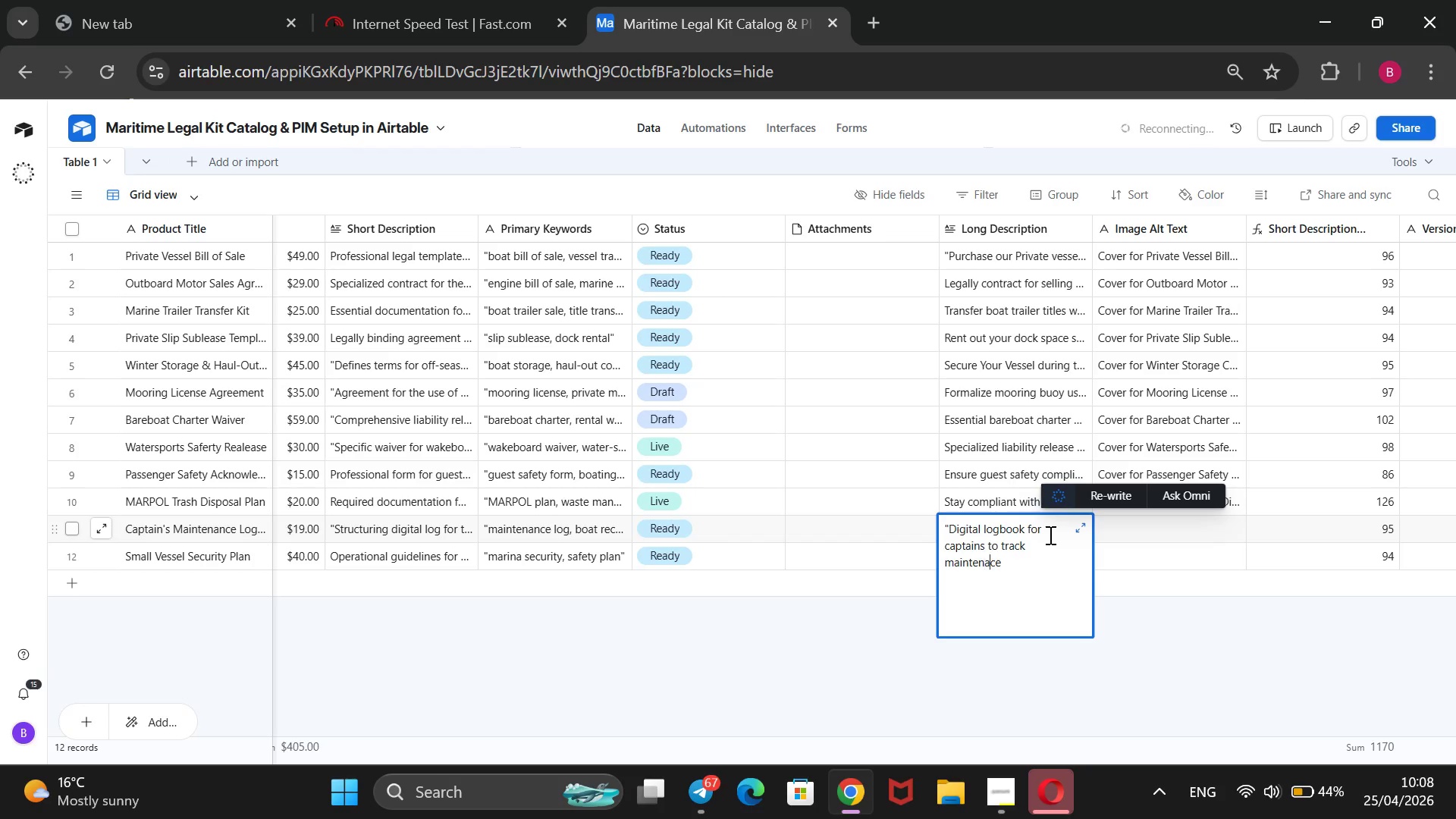 
key(ArrowRight)
 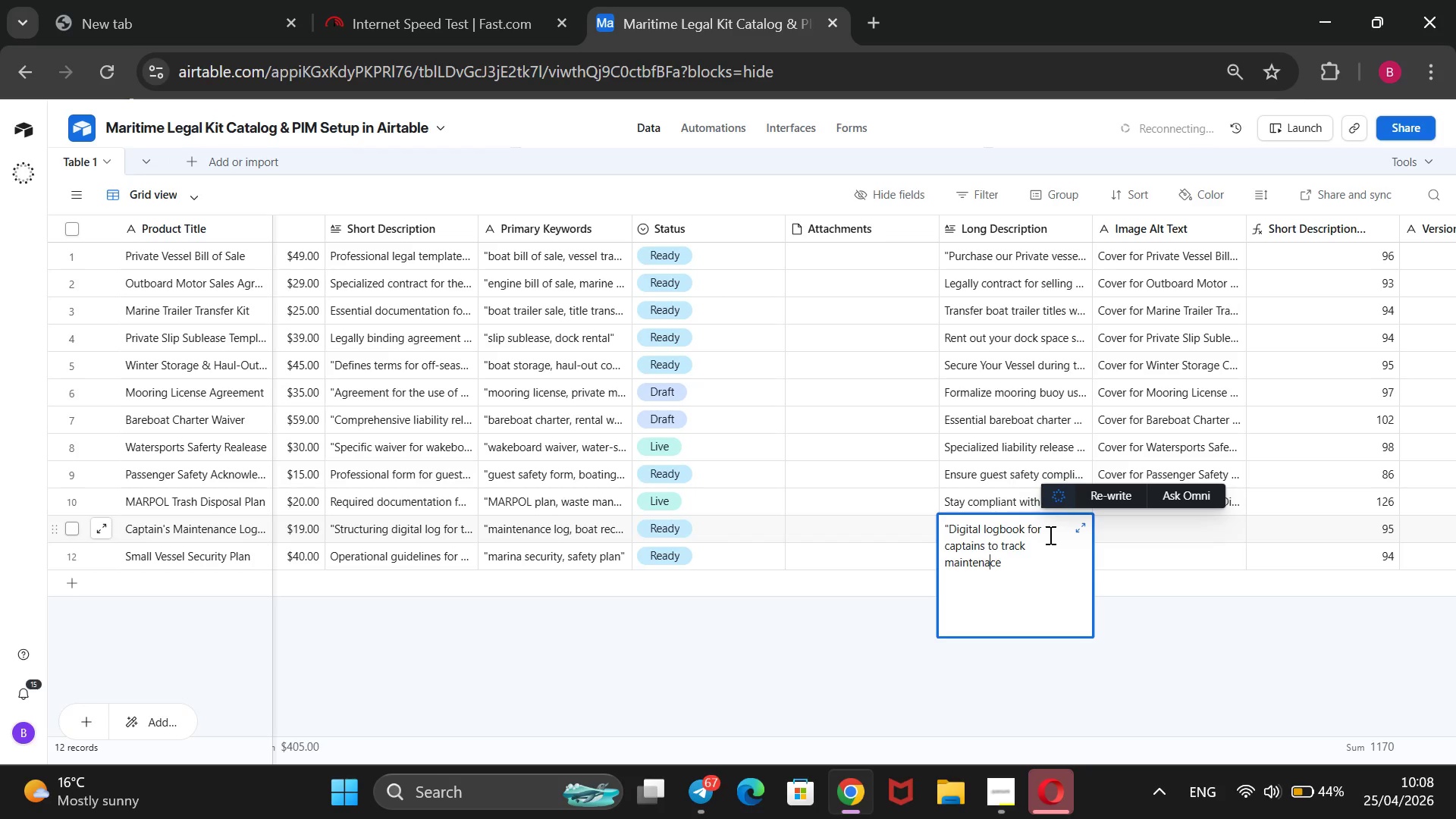 
key(ArrowRight)
 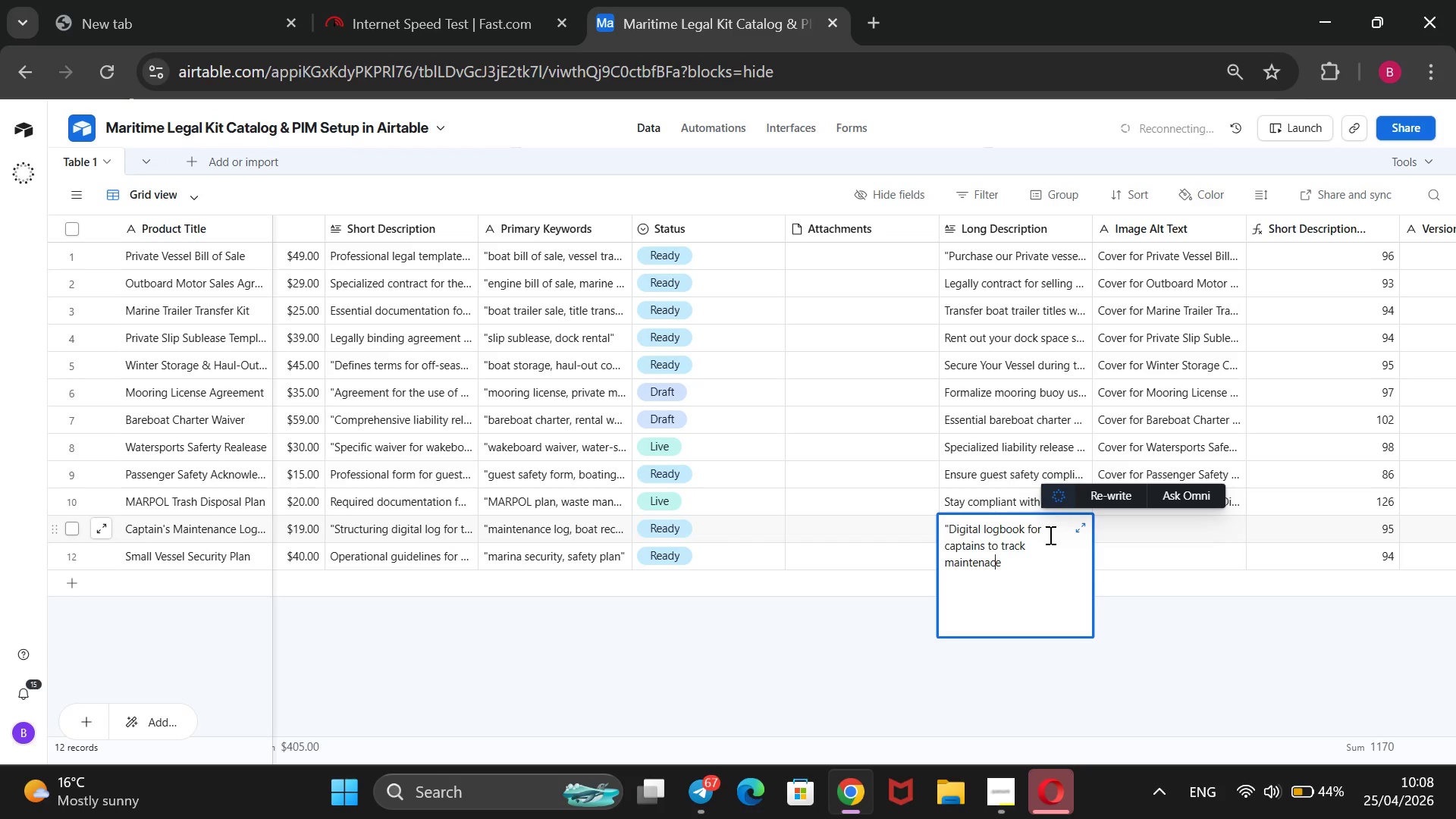 
key(ArrowRight)
 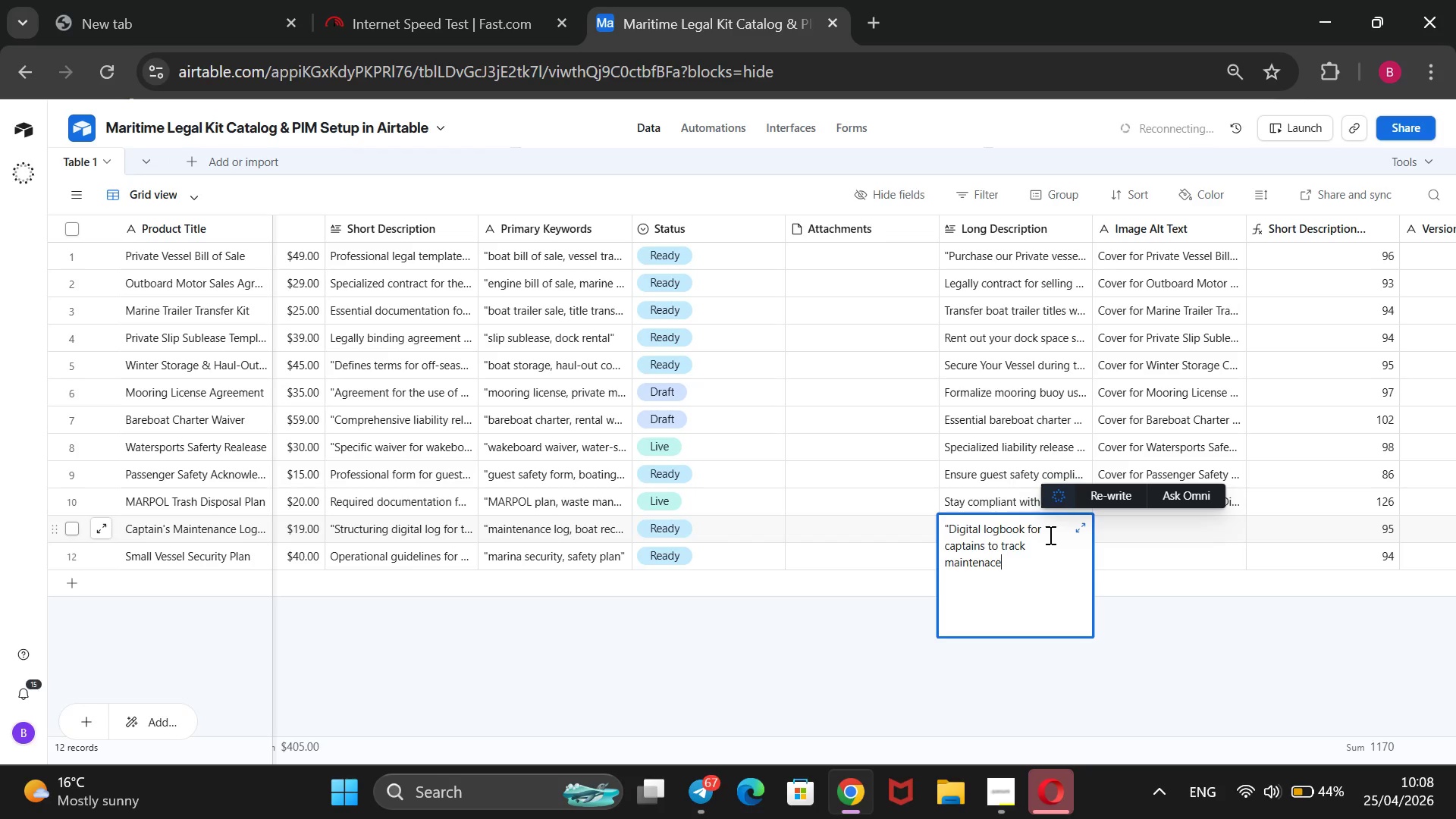 
key(ArrowRight)
 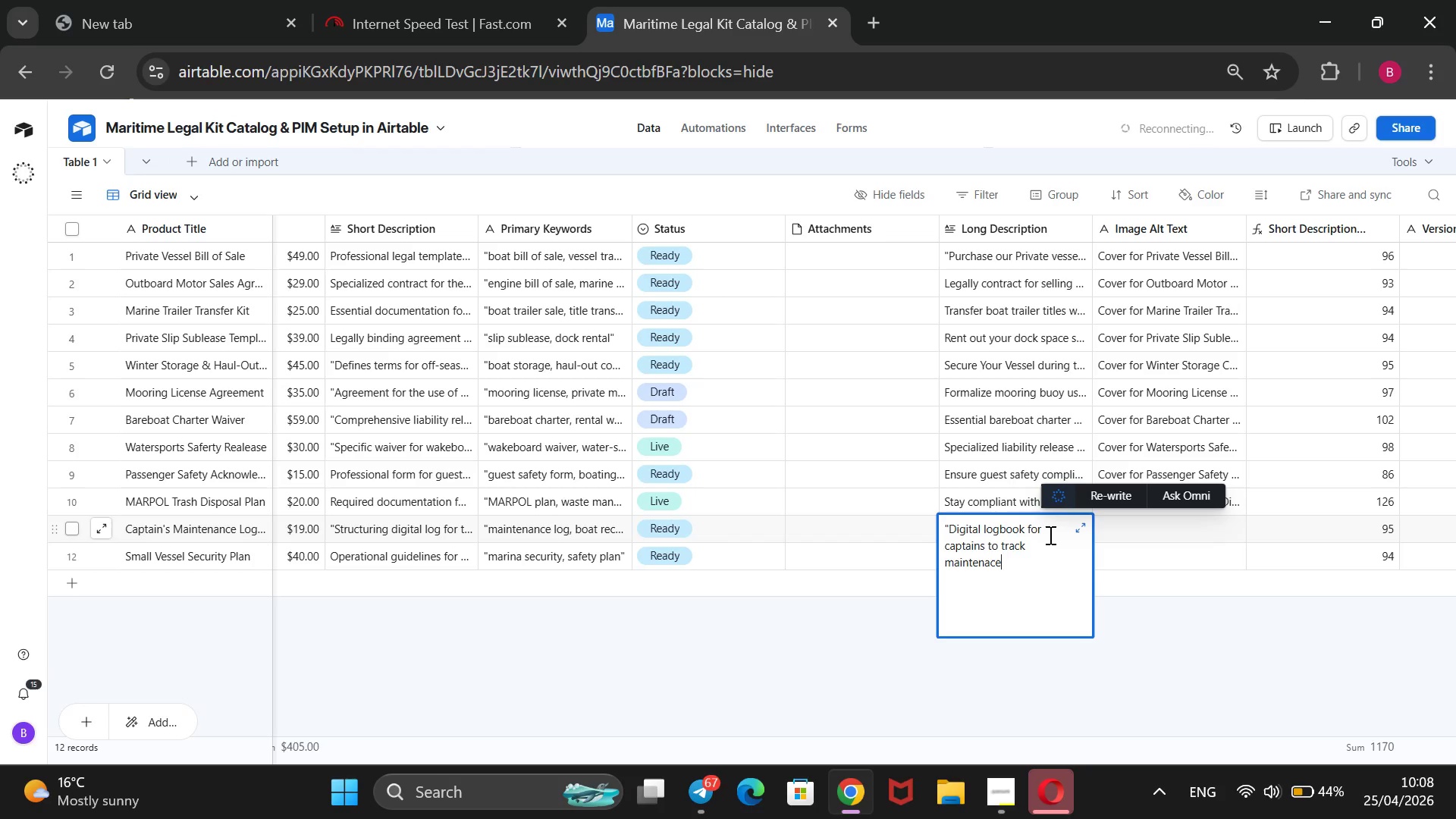 
type(, engine hours, and)
 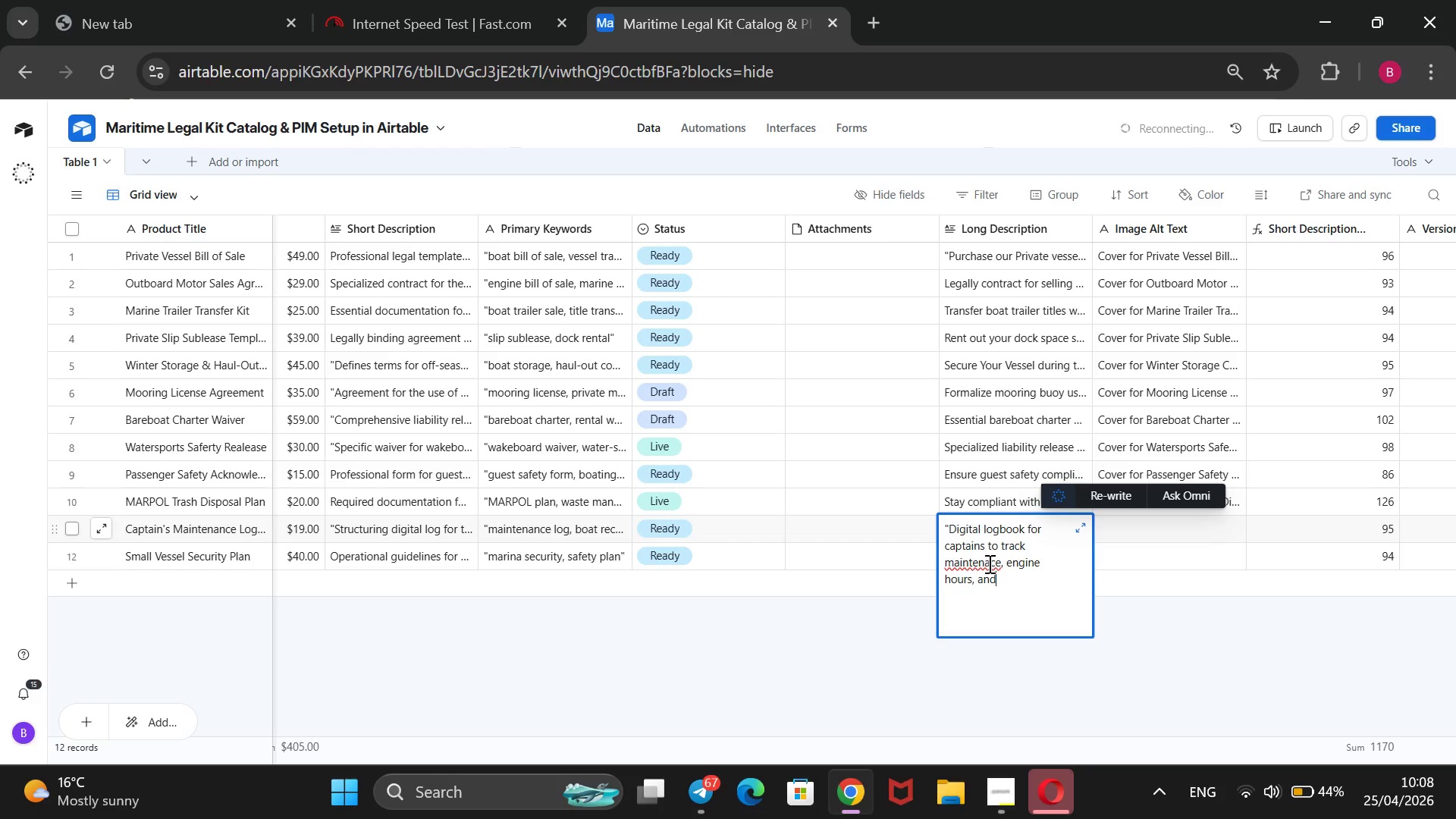 
left_click([988, 563])
 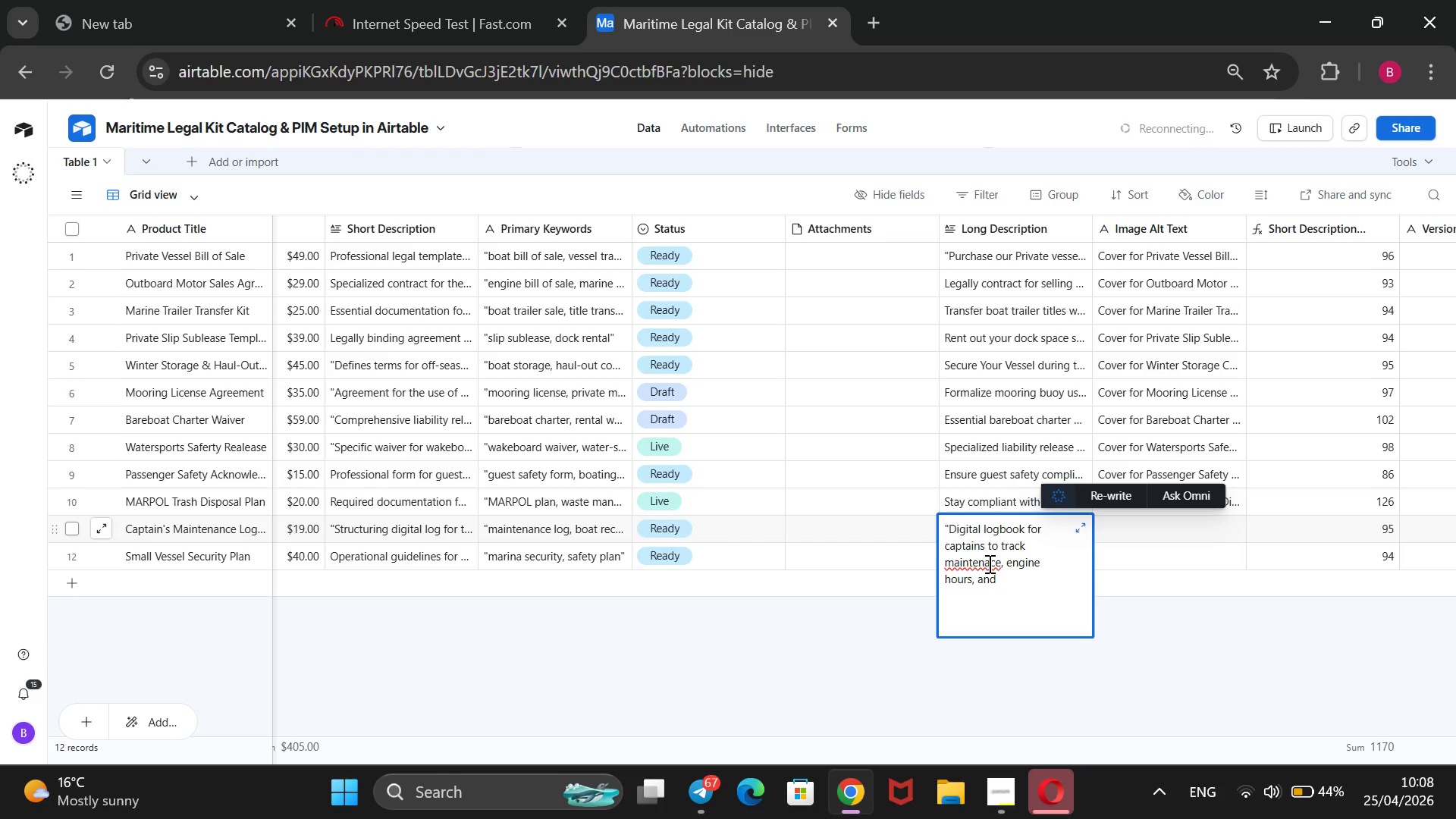 
key(N)
 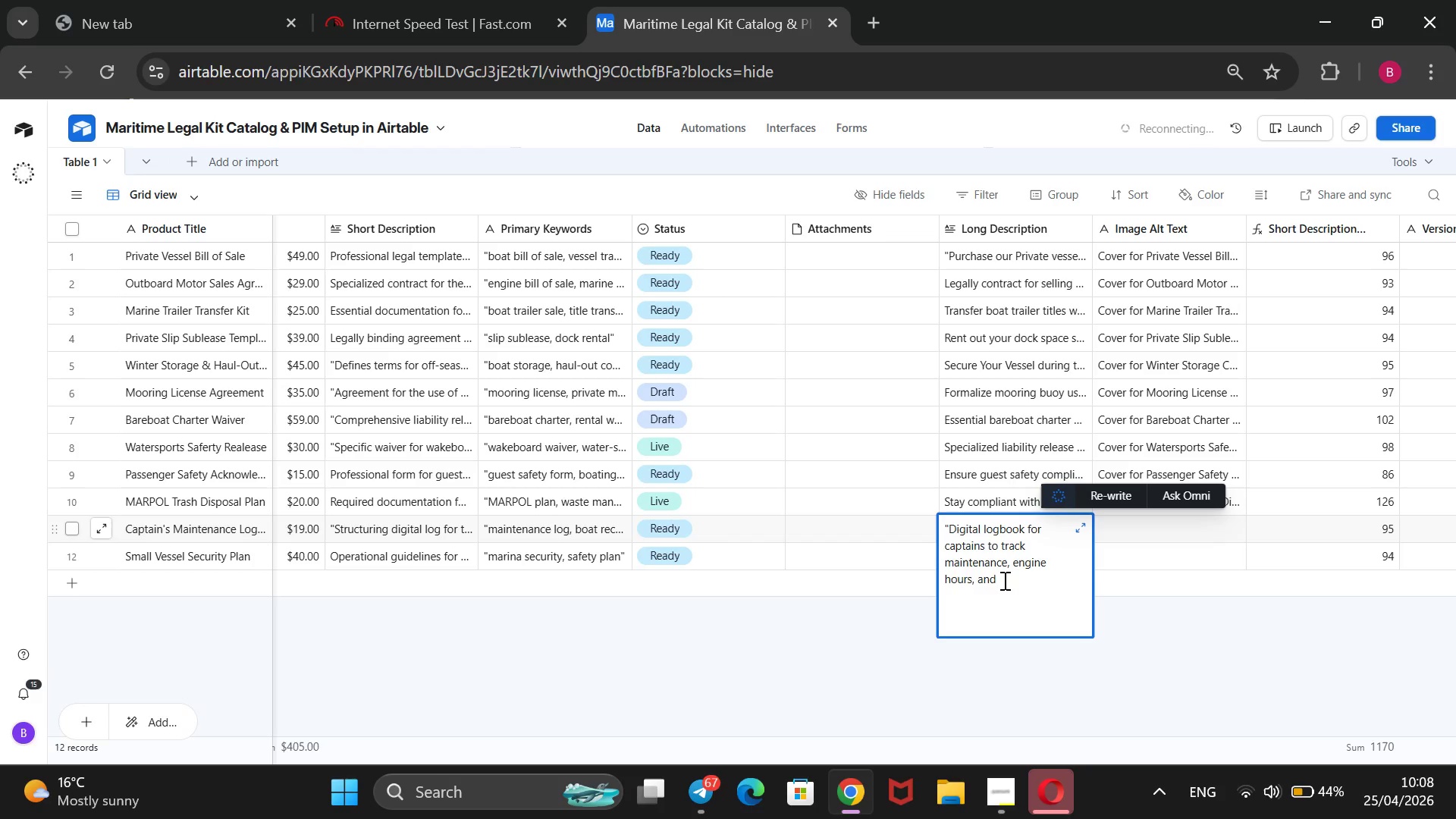 
left_click([1003, 580])
 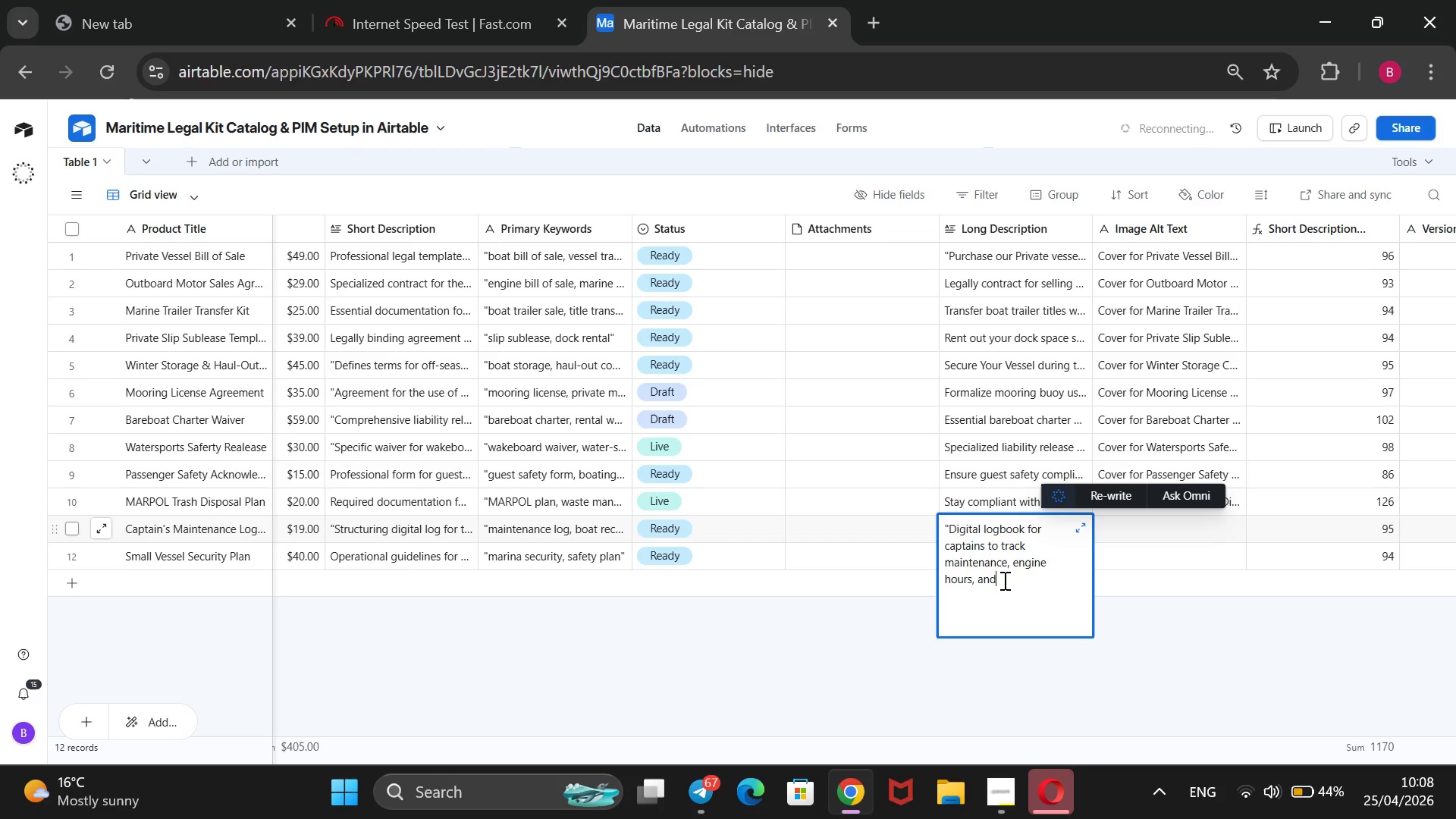 
type( insut)
key(Backspace)
type(rance requirements.@)
 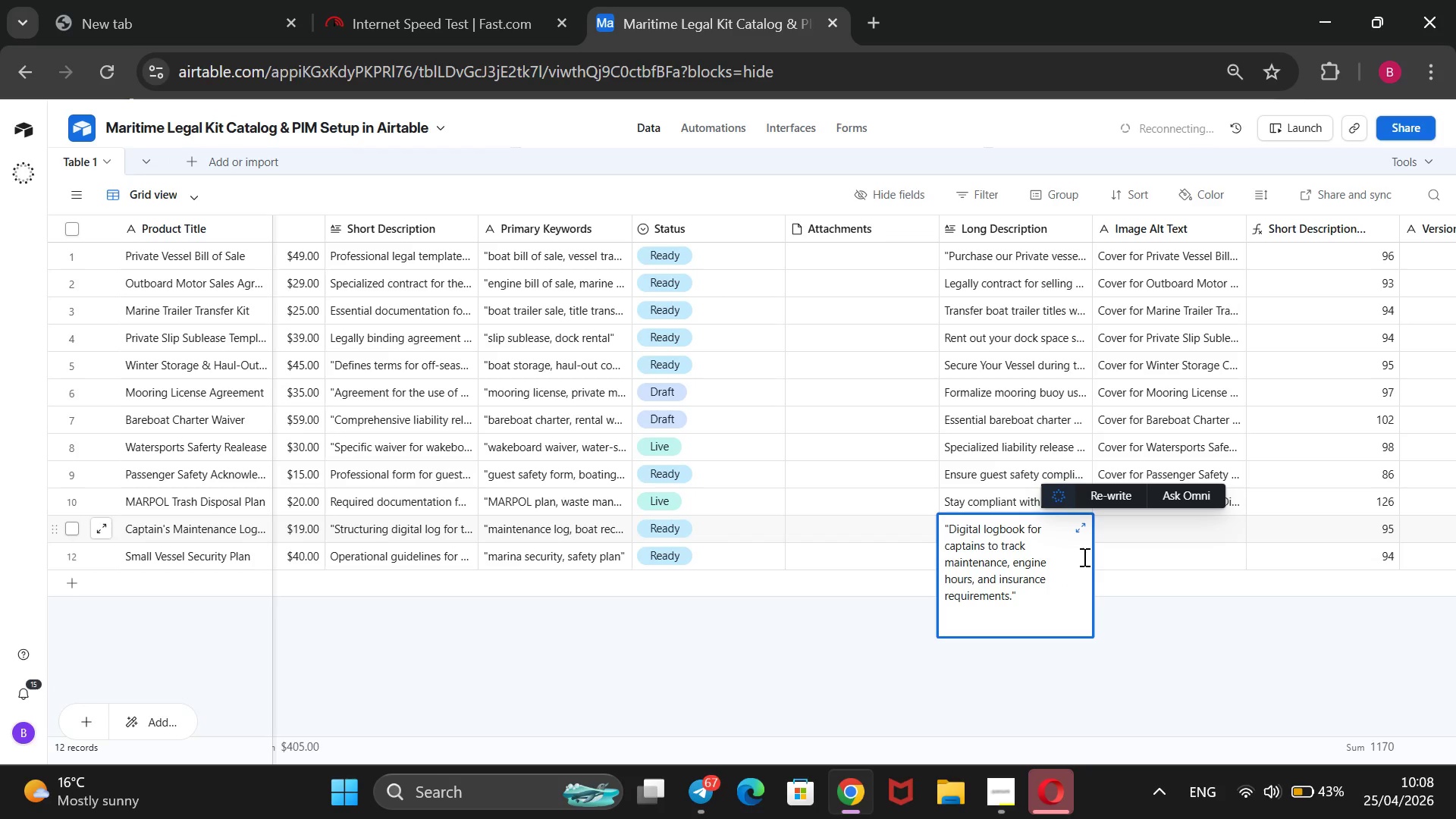 
left_click([1120, 535])
 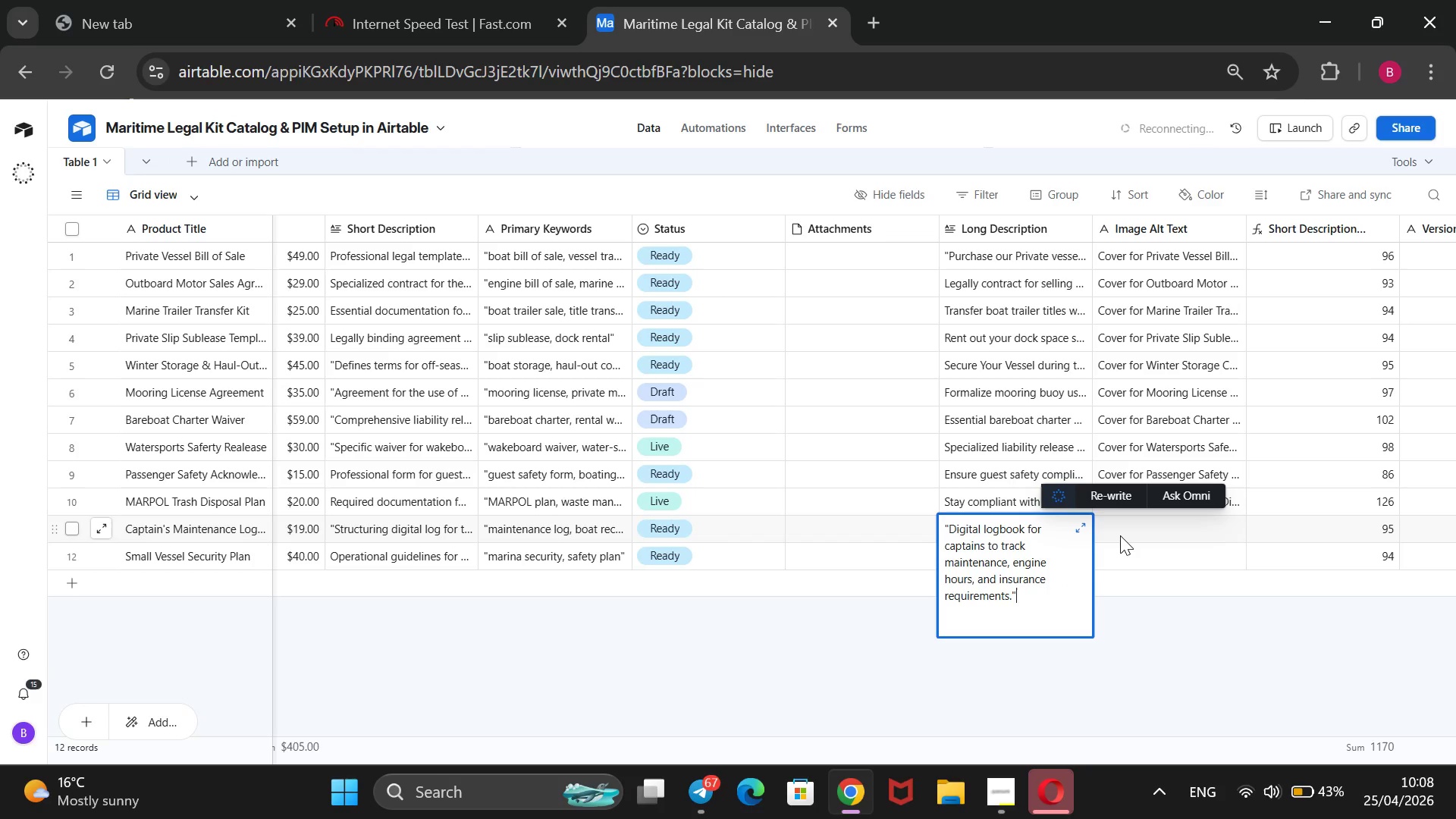 
type(Cover for Capitains)
 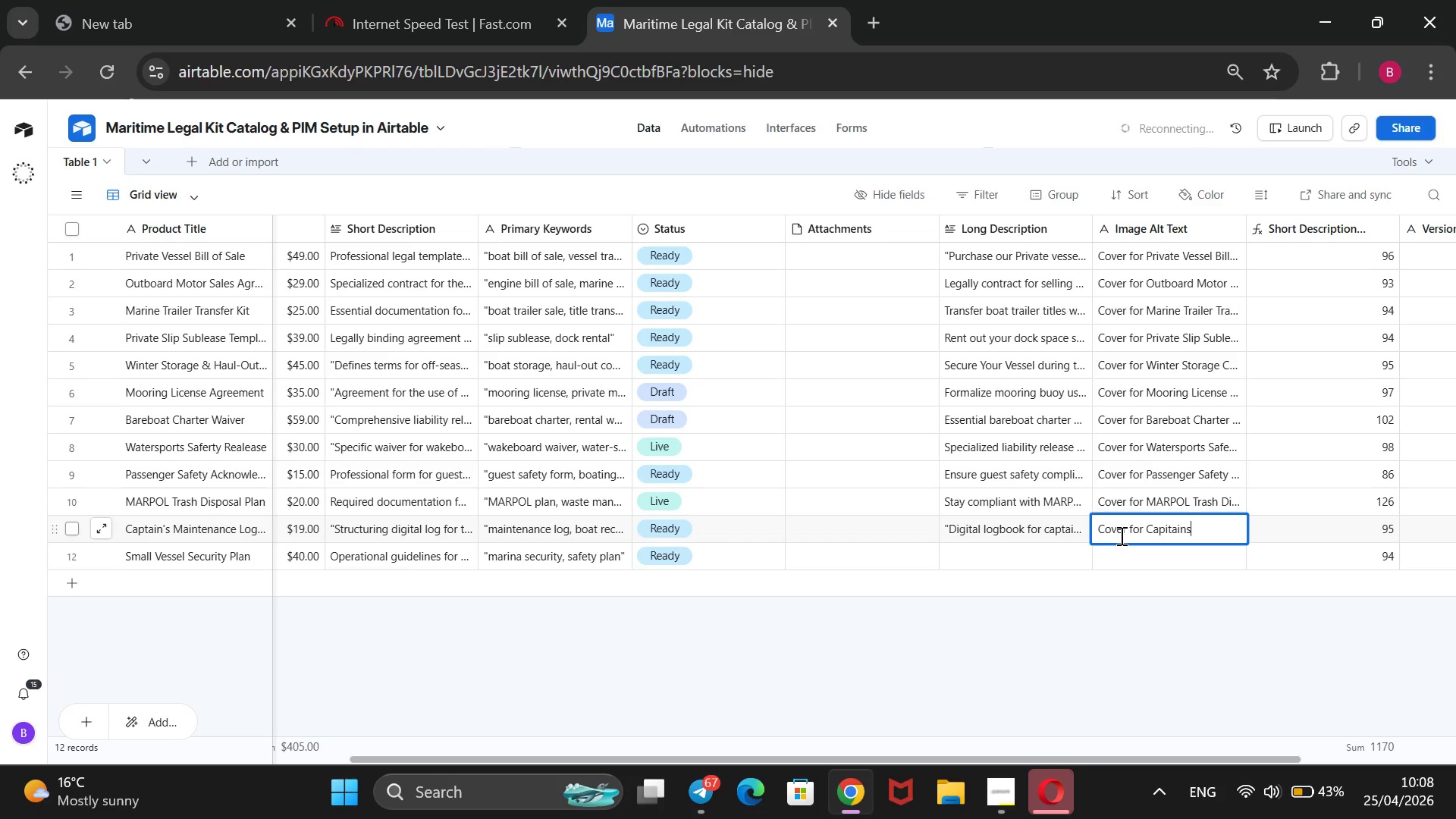 
key(ArrowLeft)
 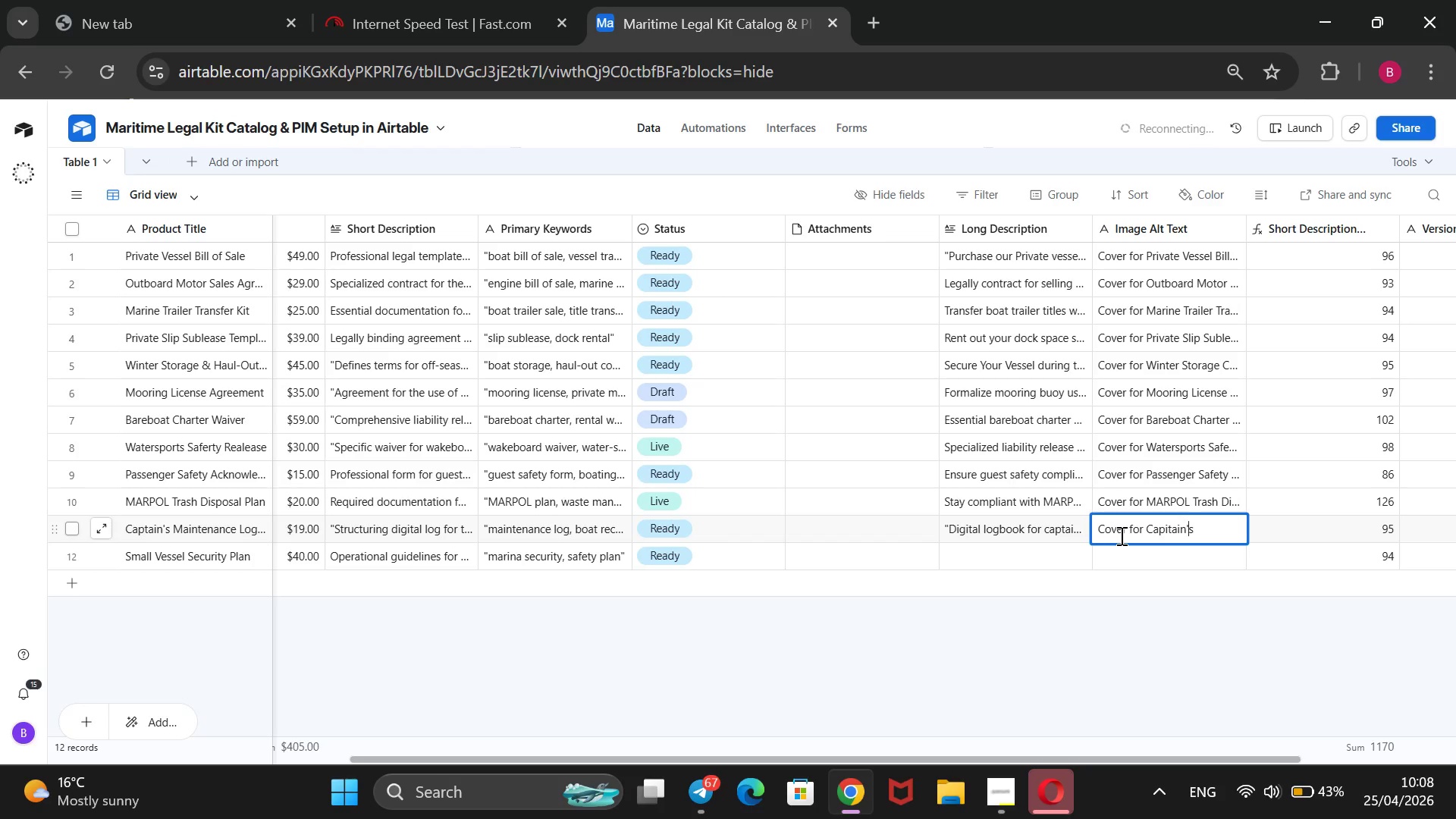 
key(Backquote)
 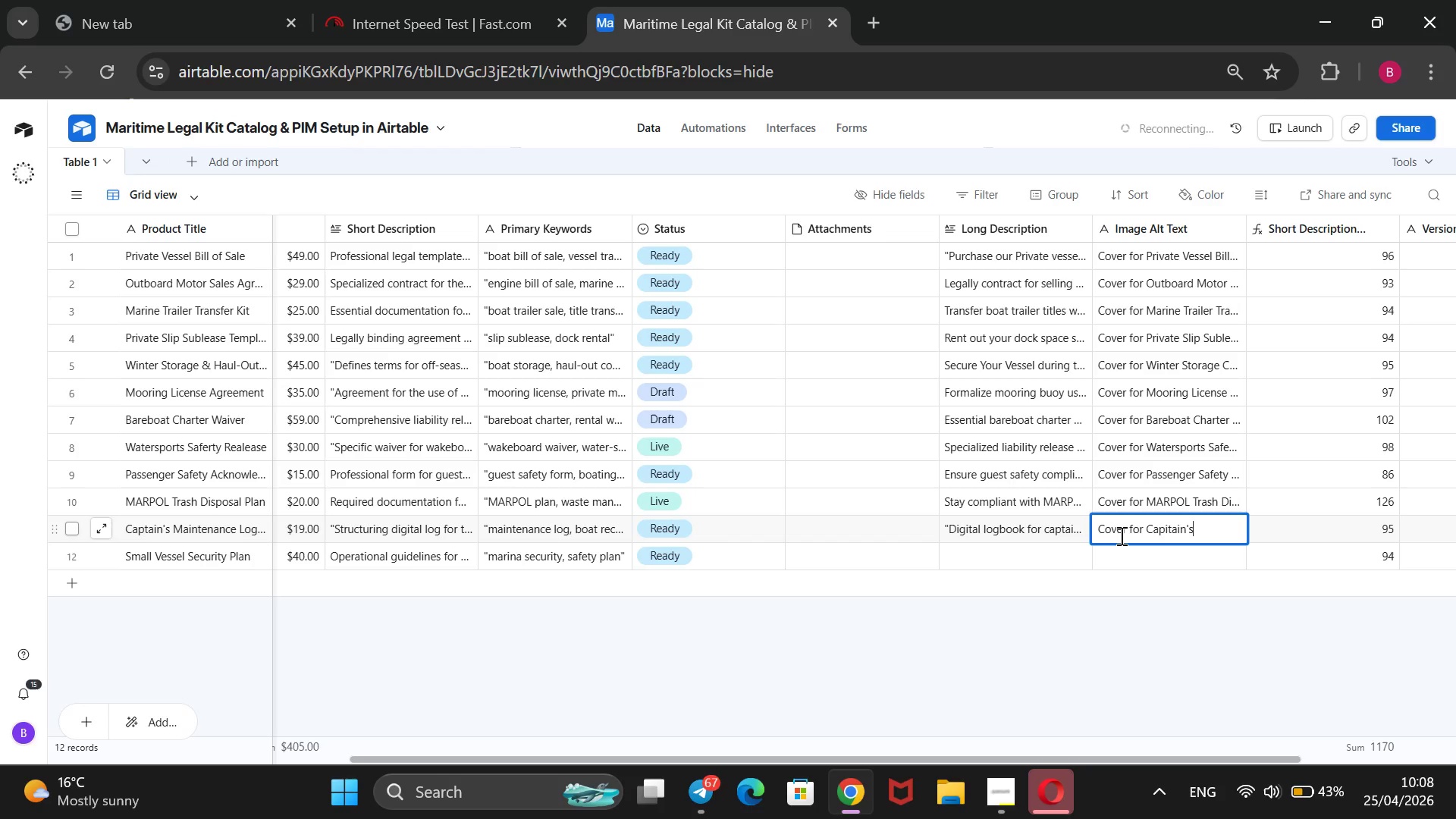 
key(ArrowRight)
 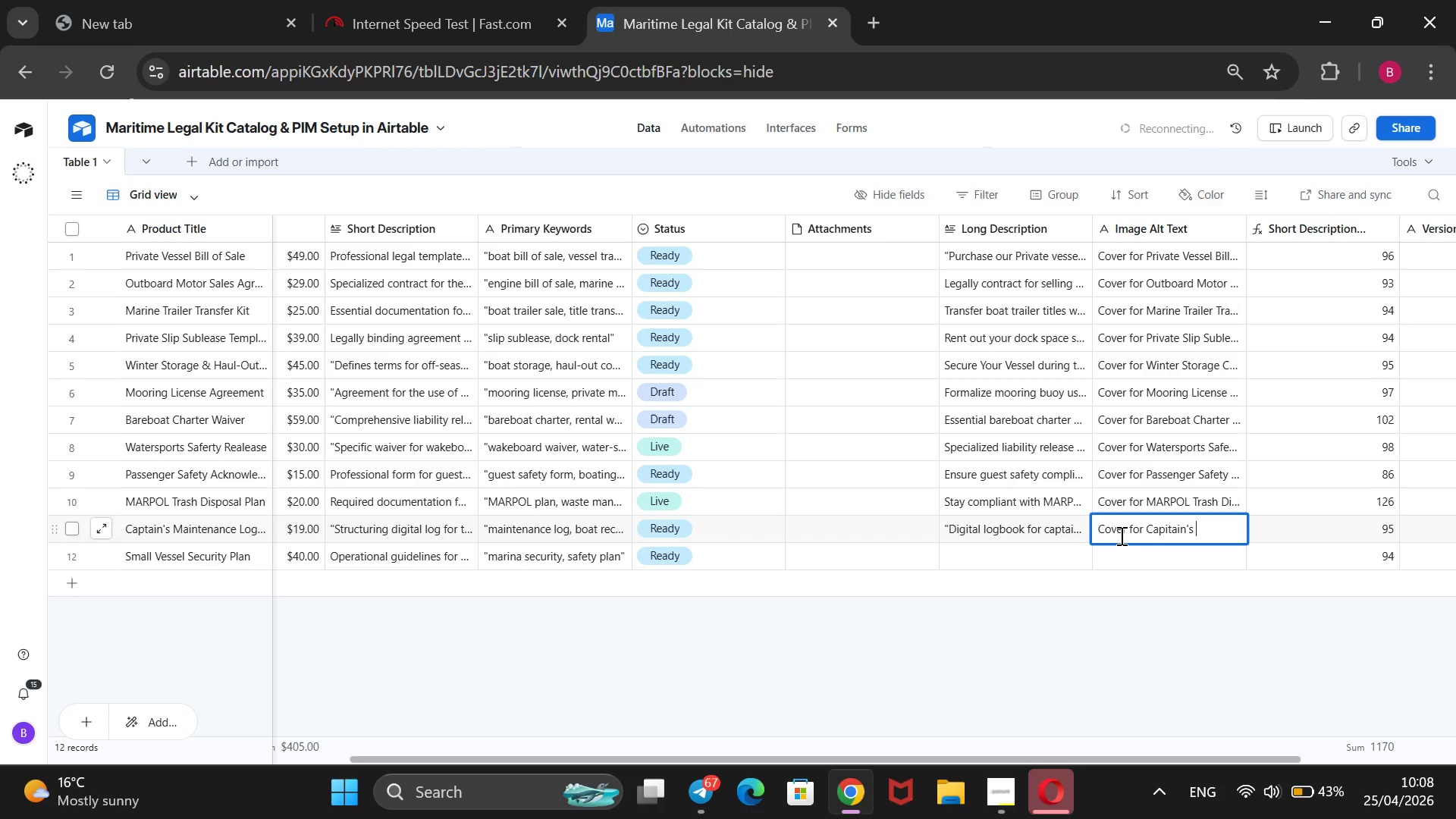 
type( Maintenance)
 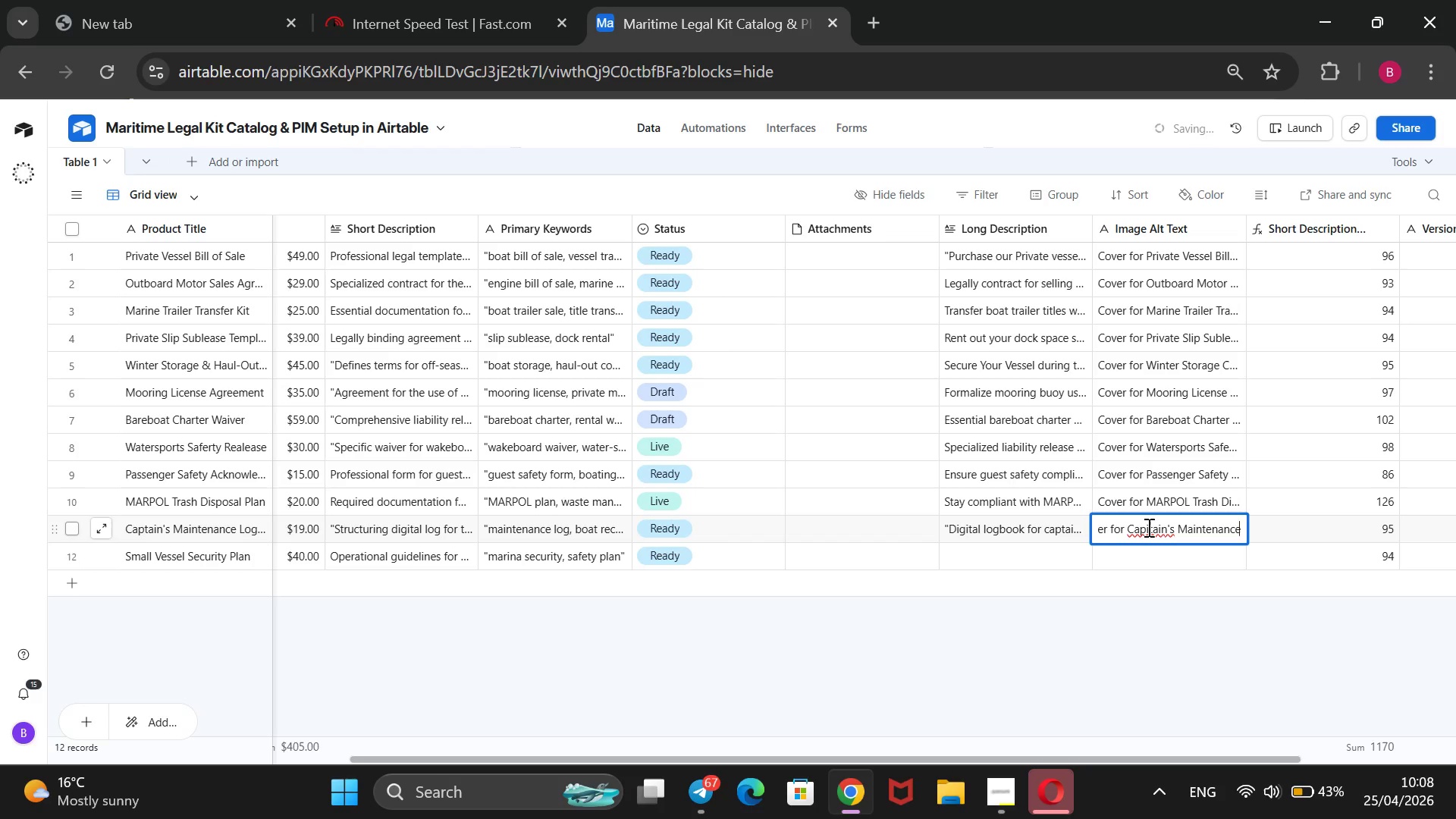 
left_click([1147, 527])
 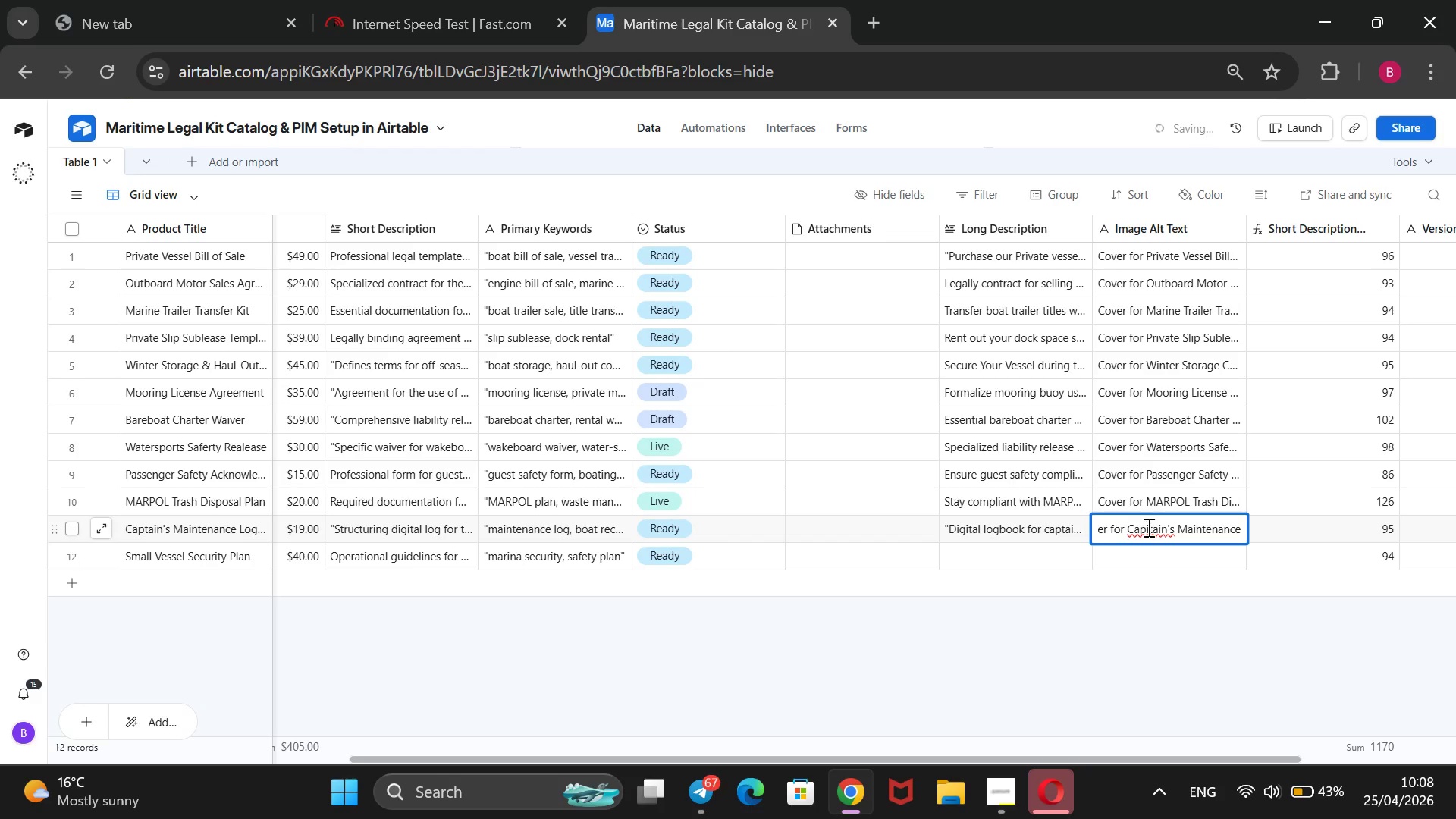 
key(ArrowRight)
 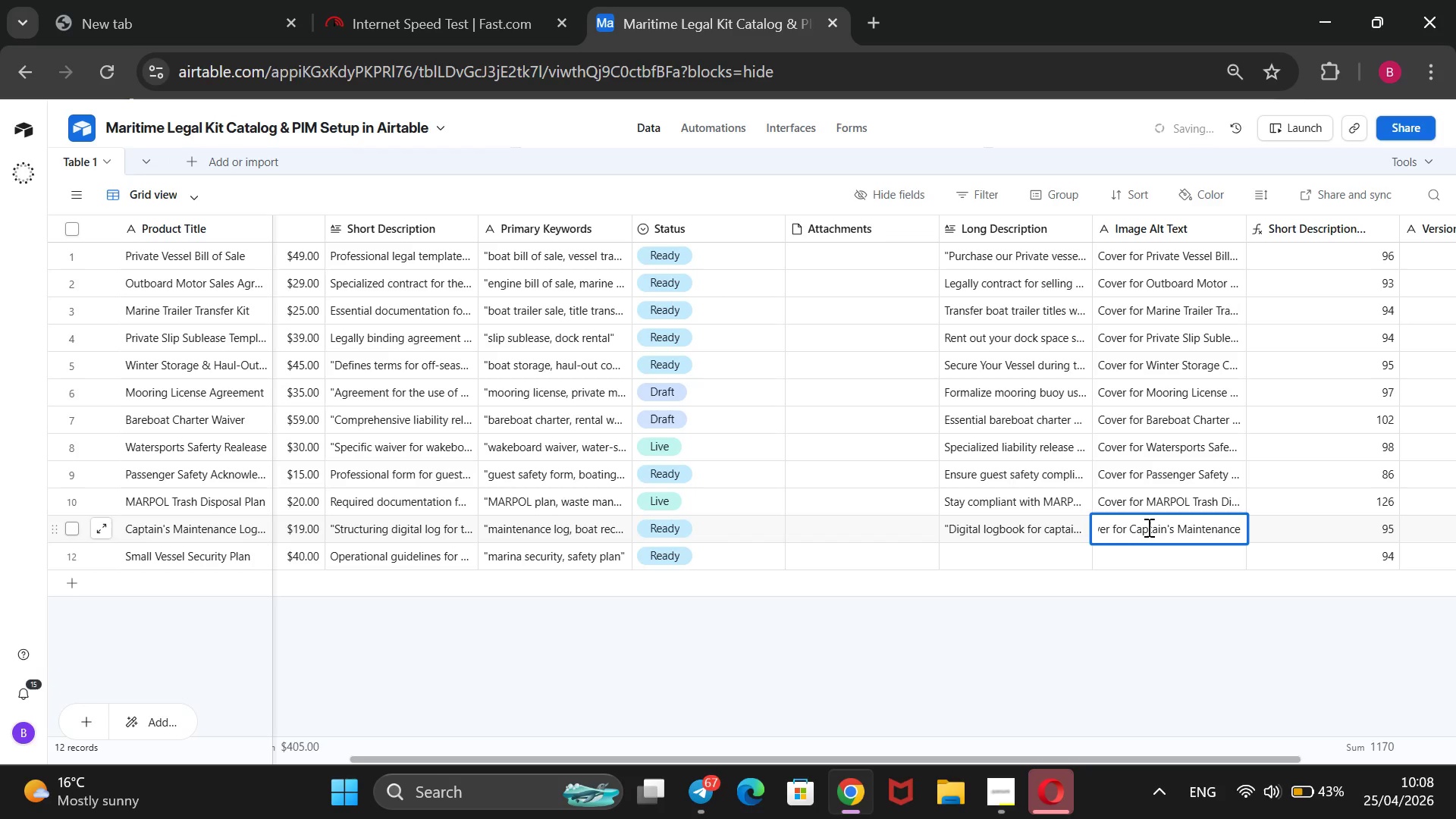 
key(Backspace)
 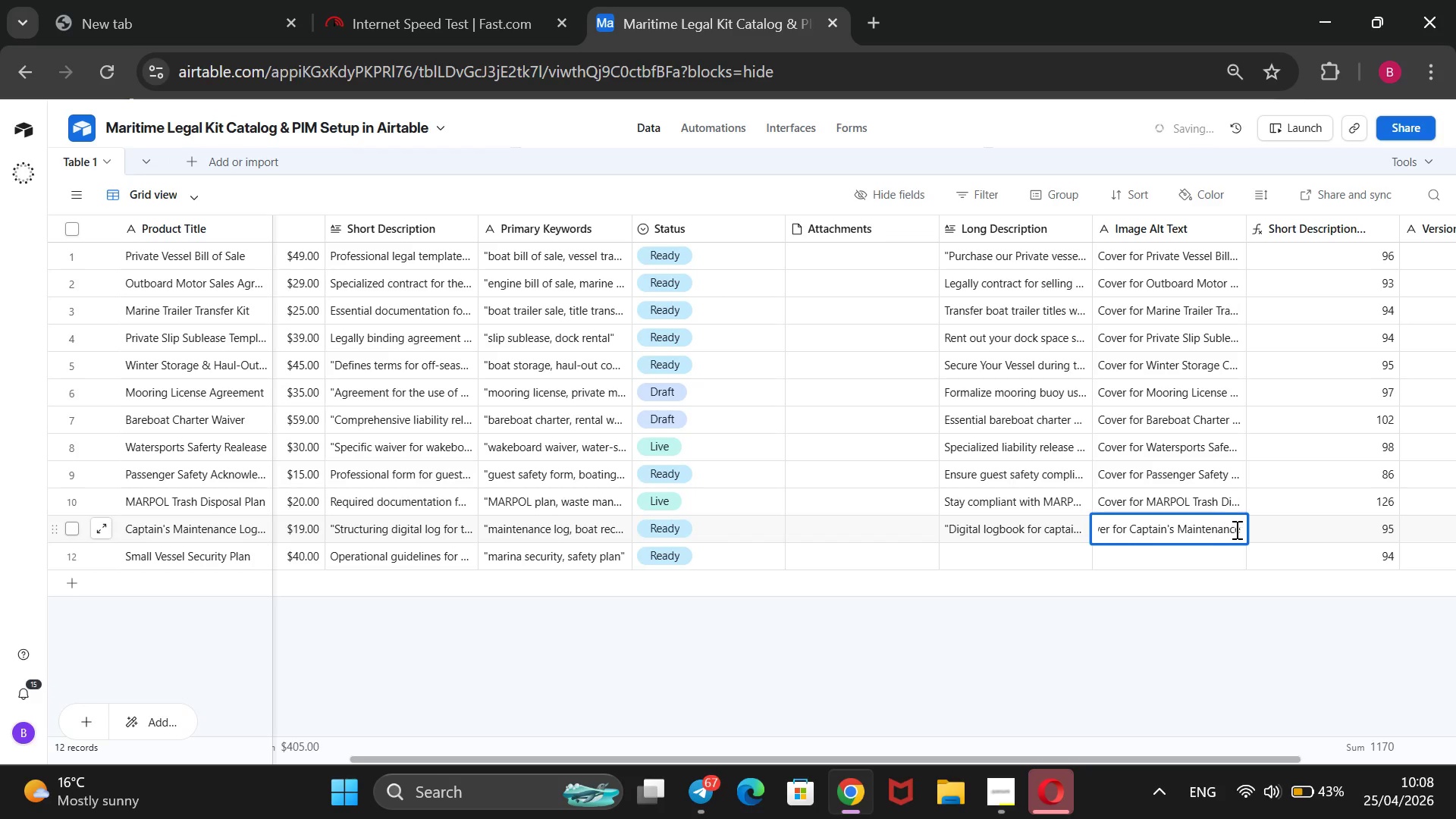 
left_click([1241, 529])
 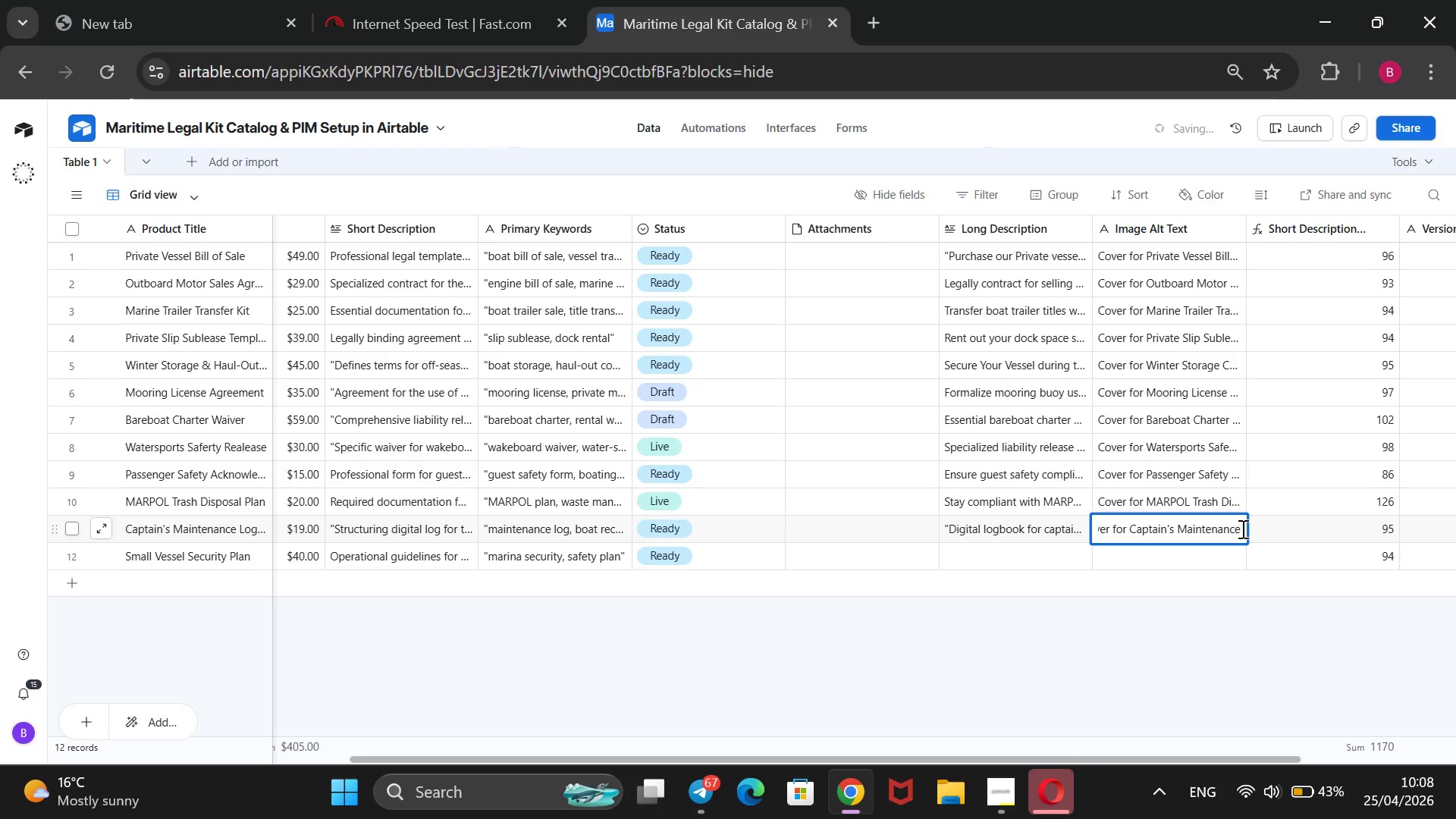 
type( Logbook)
 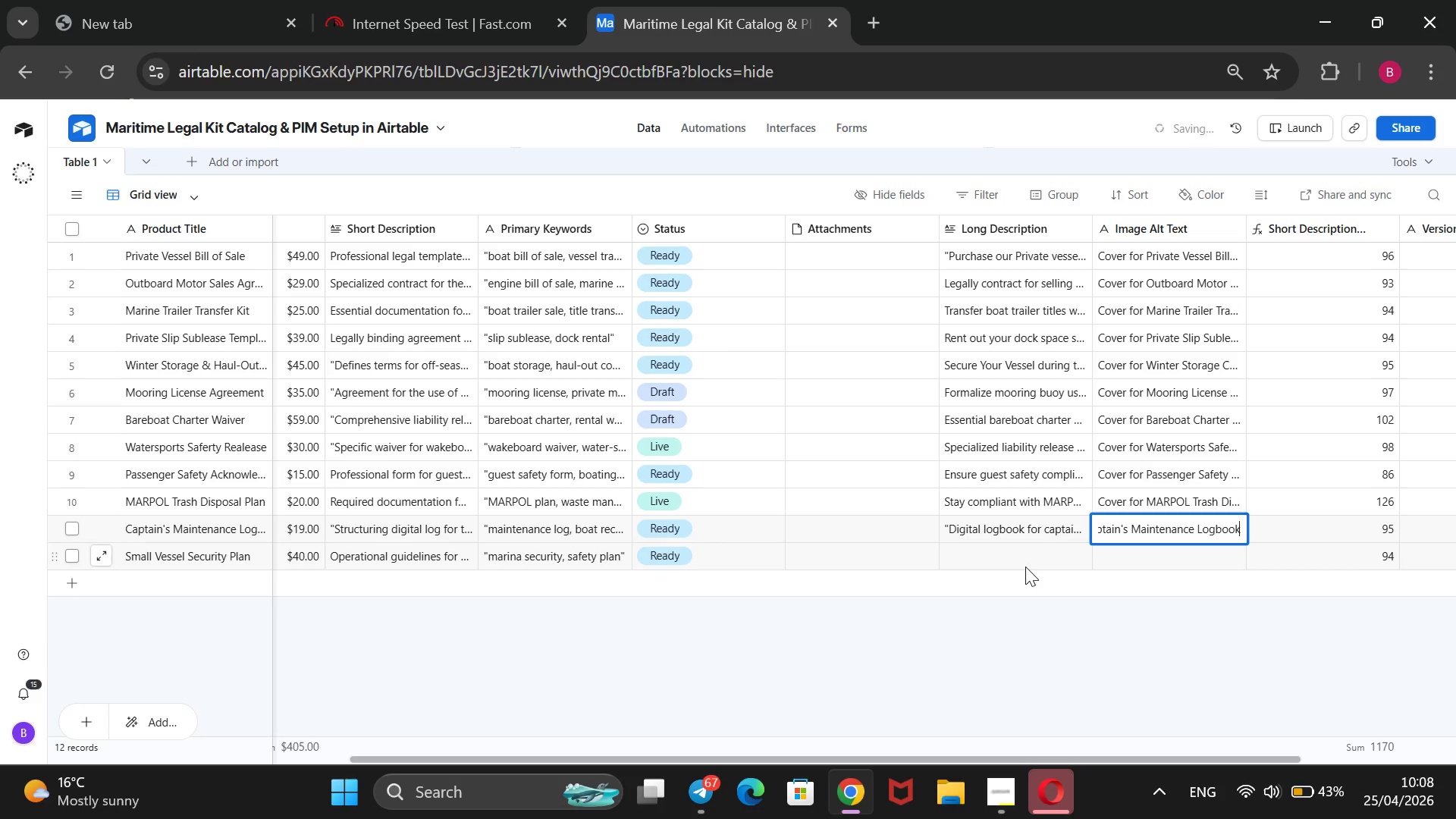 
left_click([1025, 566])
 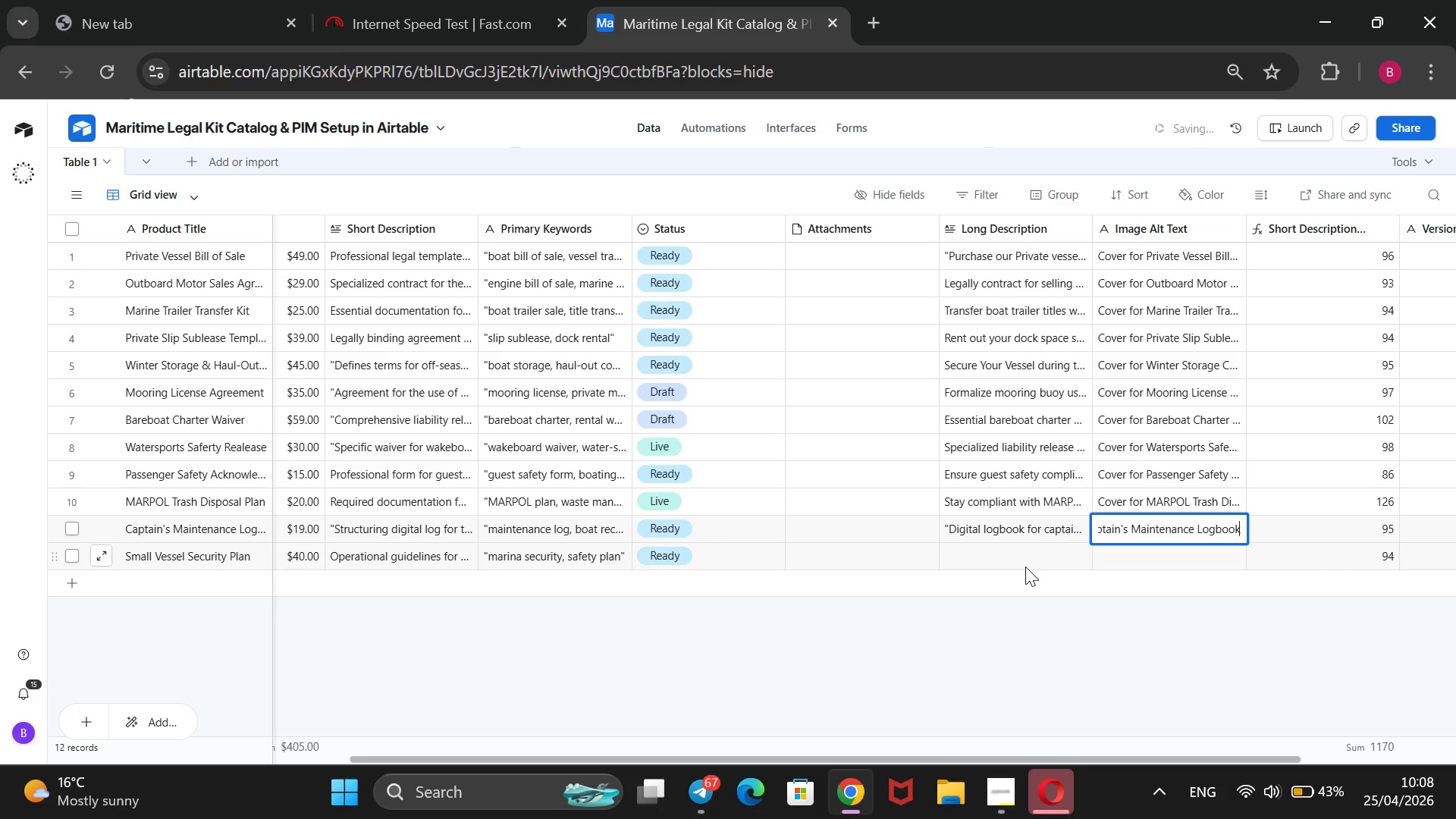 
type(Professional S)
key(Backspace)
type(security and emergency plan for small marinas and private dock operators.)
 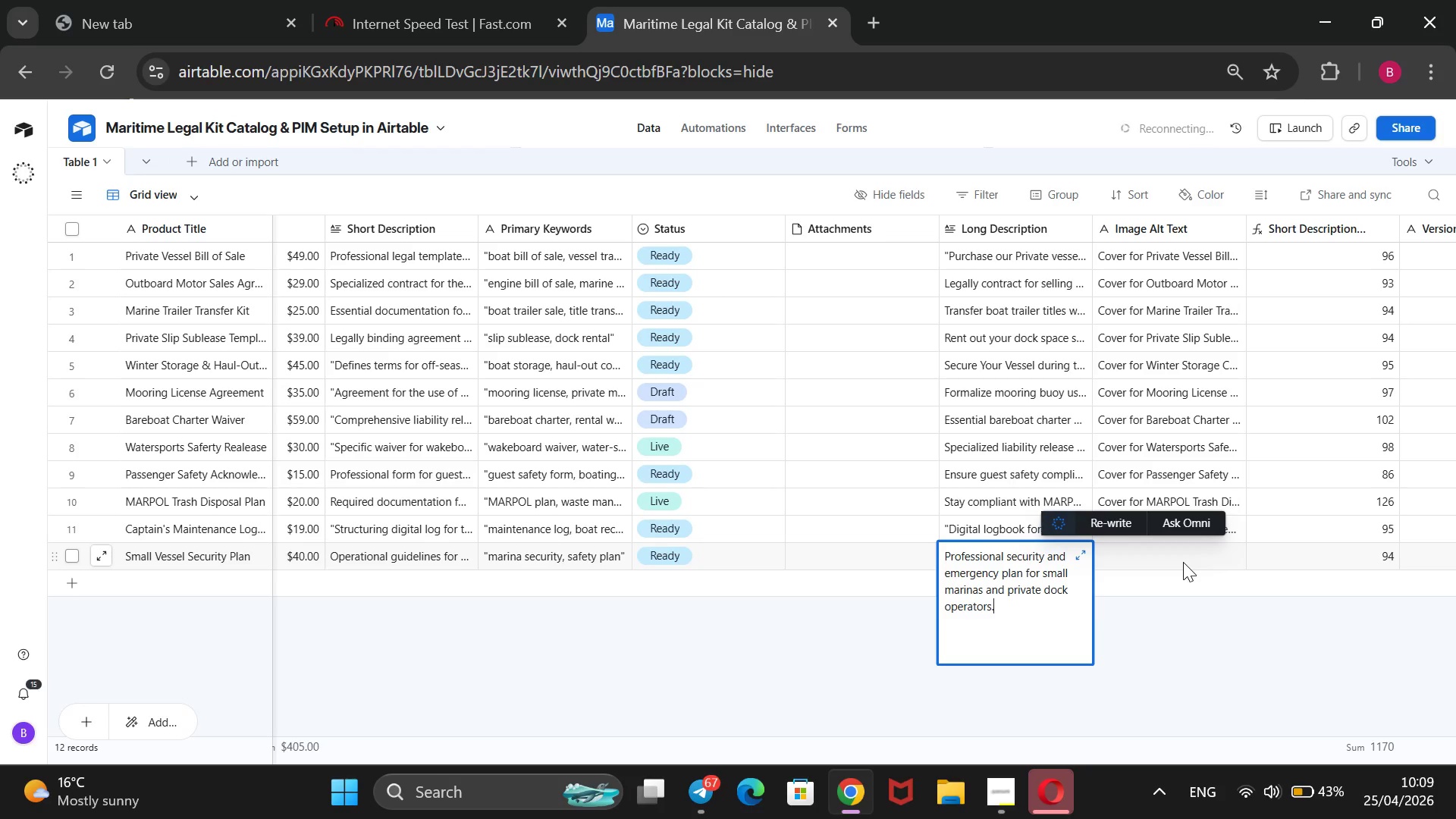 
left_click([1183, 562])
 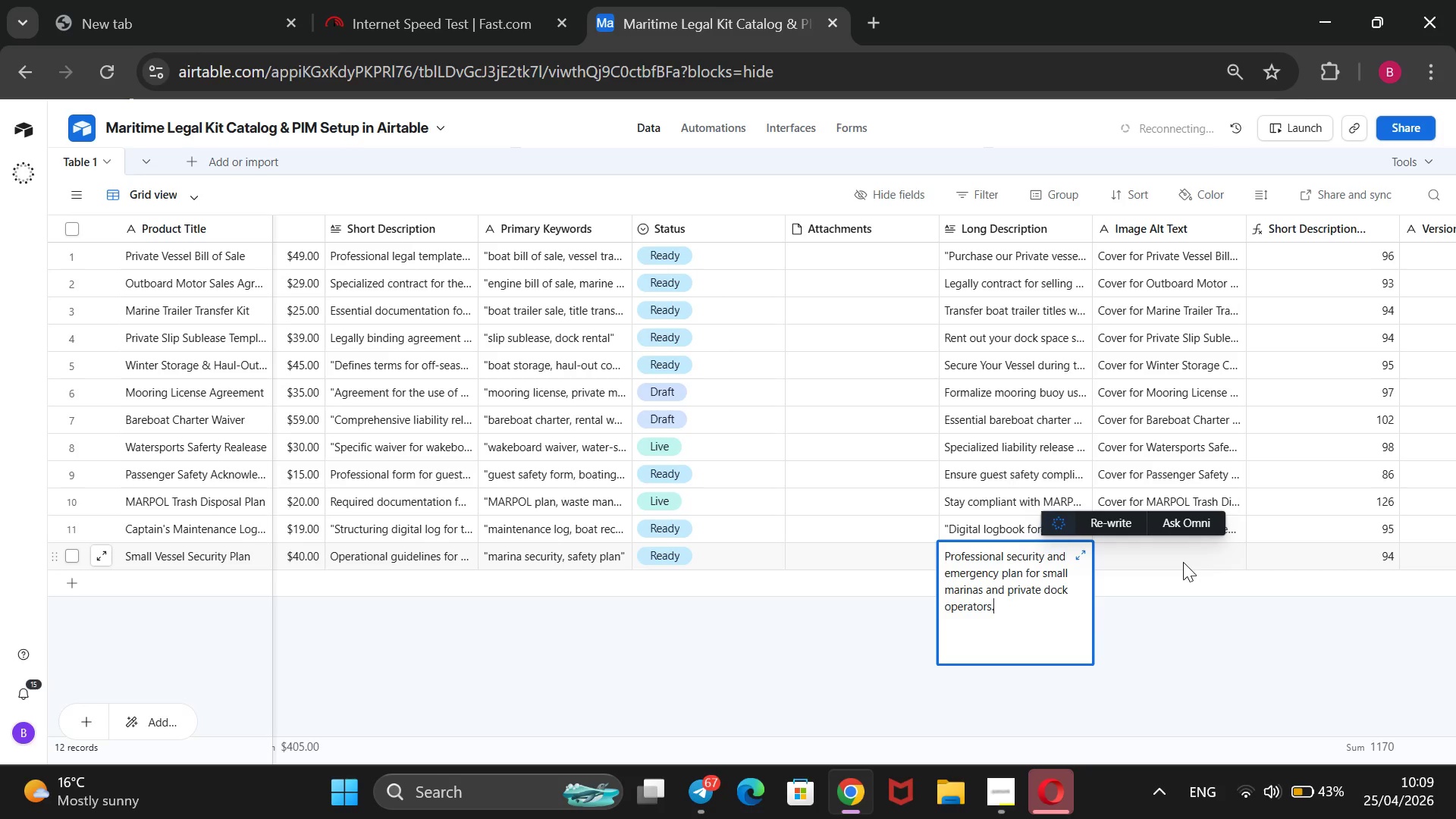 
type(Cover for samll )
key(Backspace)
key(Backspace)
key(Backspace)
key(Backspace)
key(Backspace)
type(mall Vessel Security Plan)
 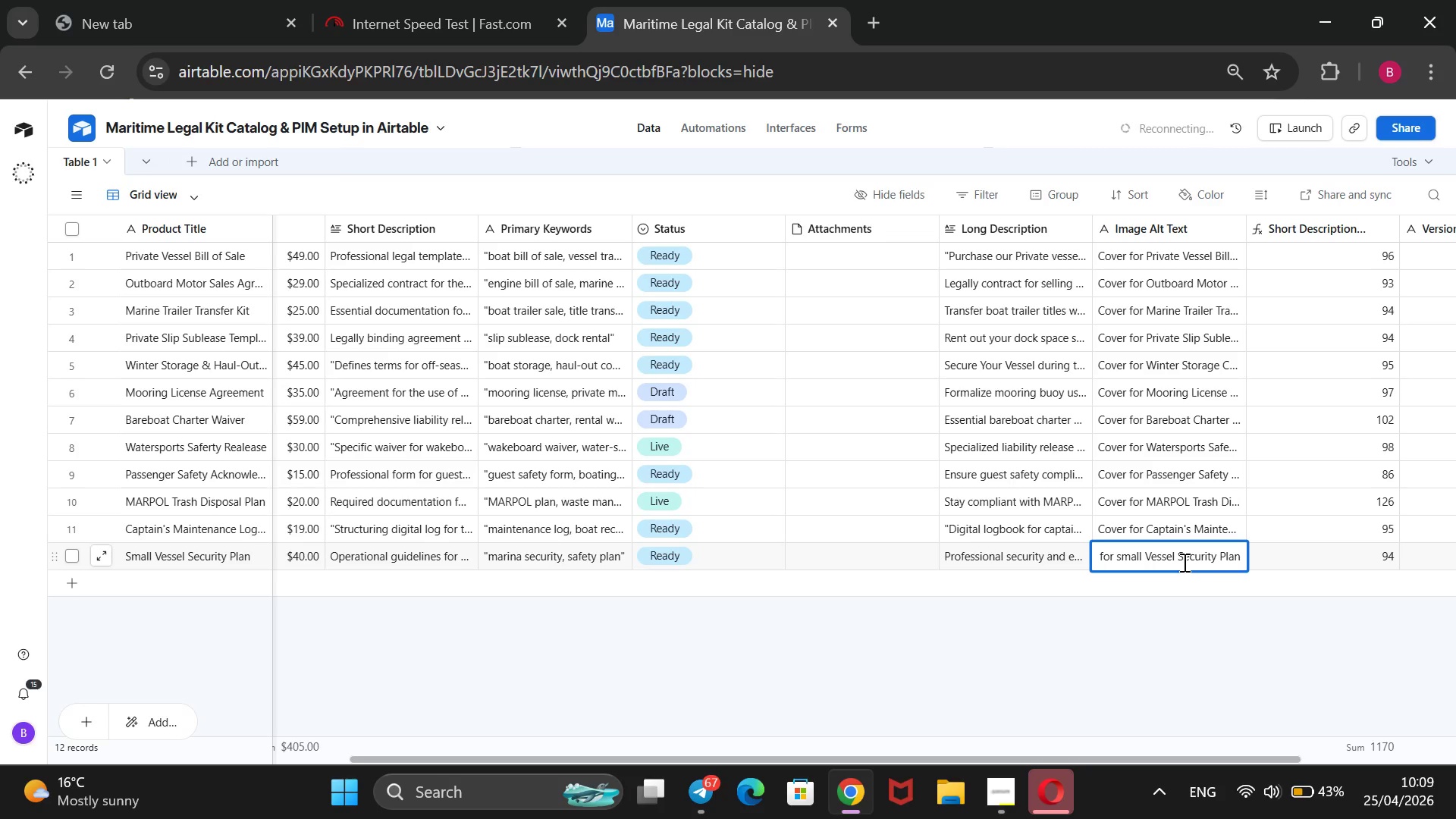 
wait(13.17)
 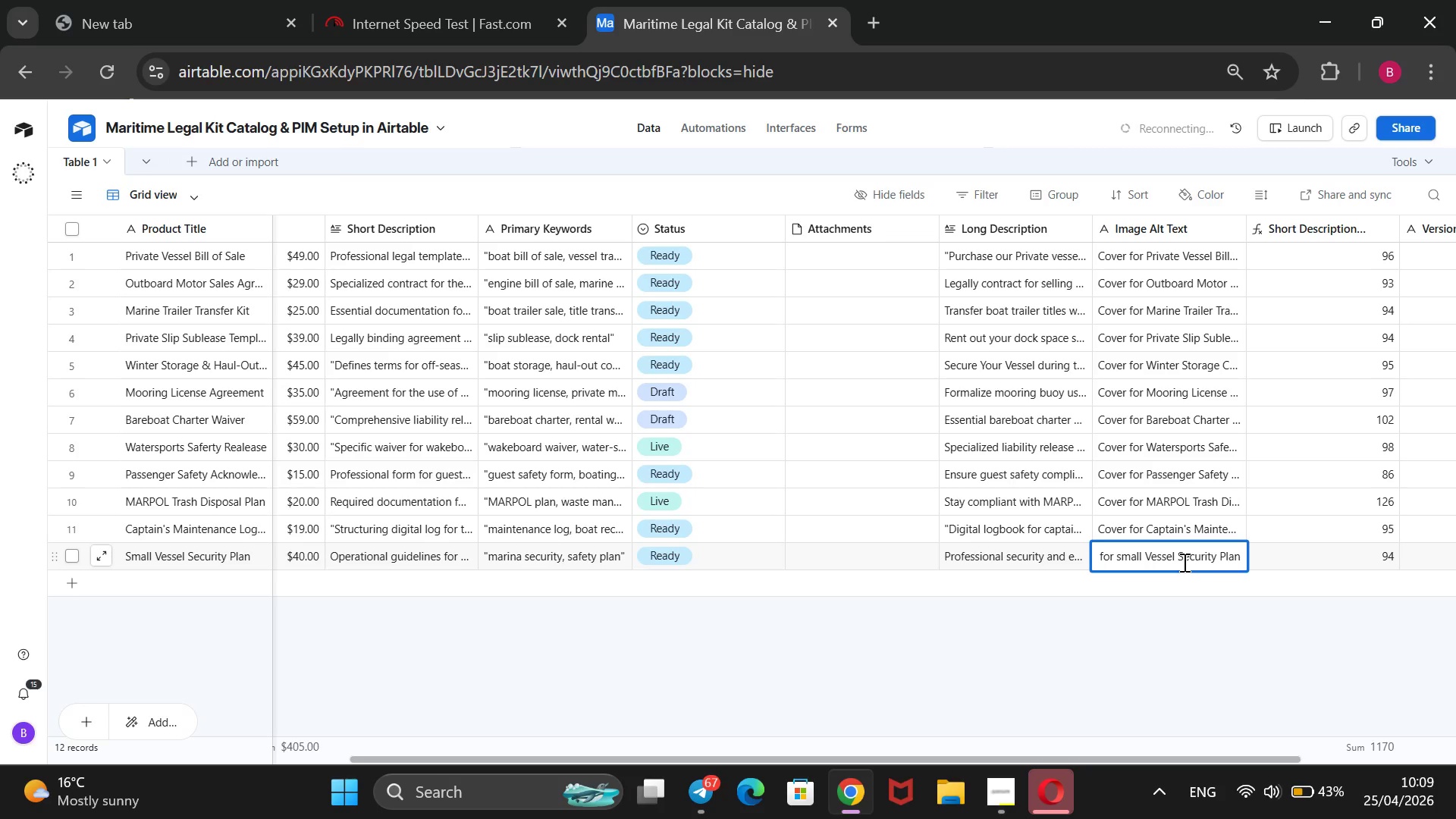 
left_click_drag(start_coordinate=[997, 783], to_coordinate=[999, 789])
 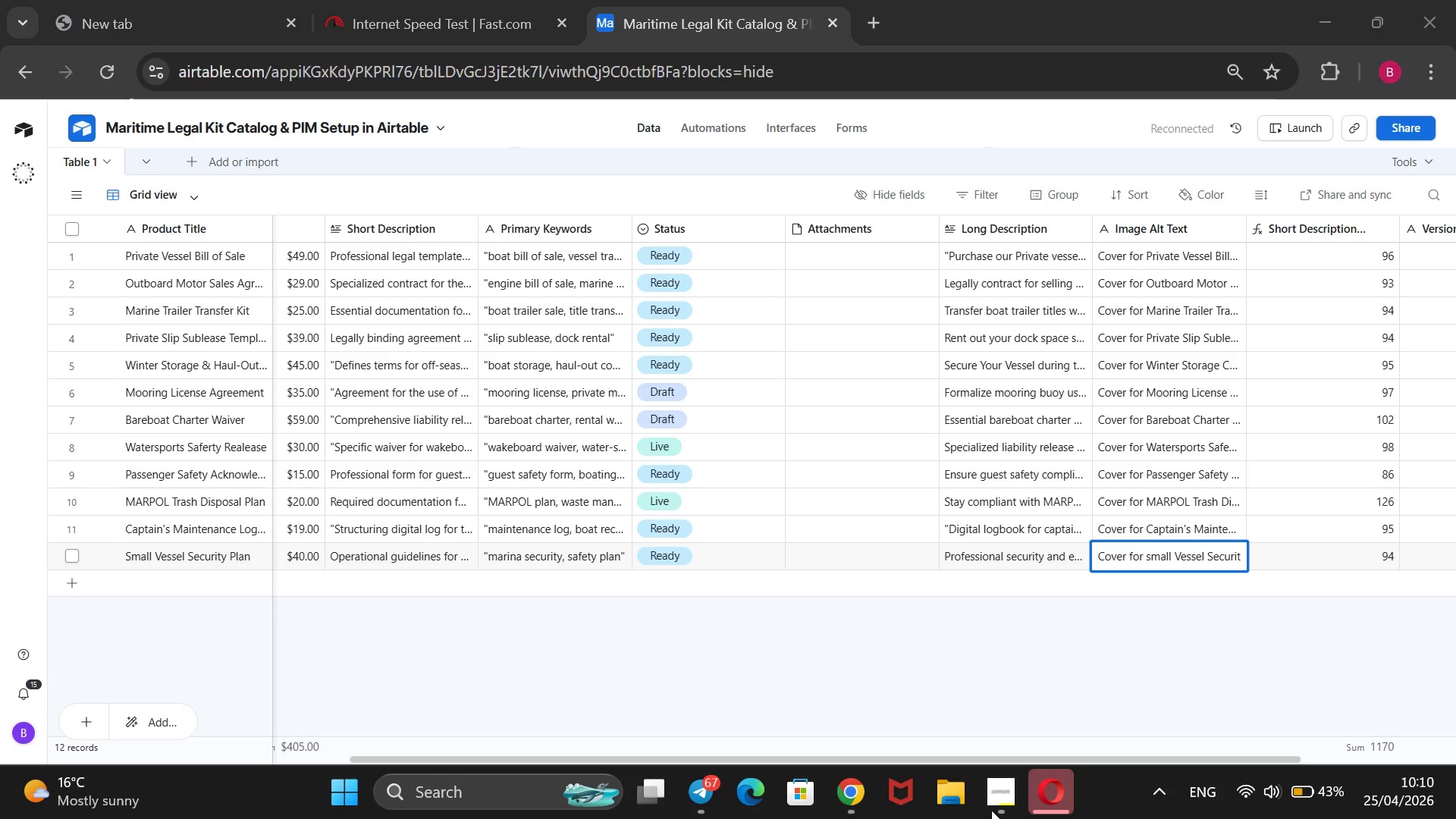 
left_click([991, 810])